 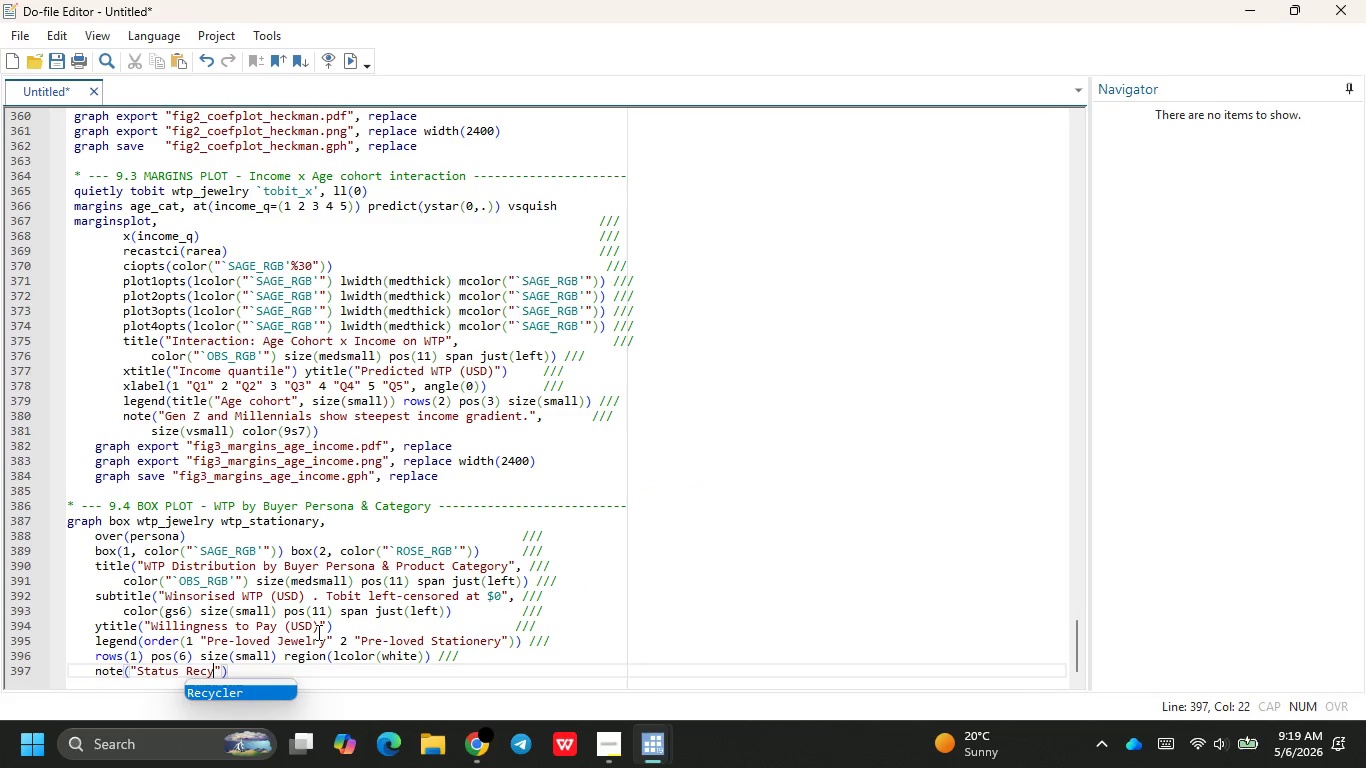 
key(Enter)
 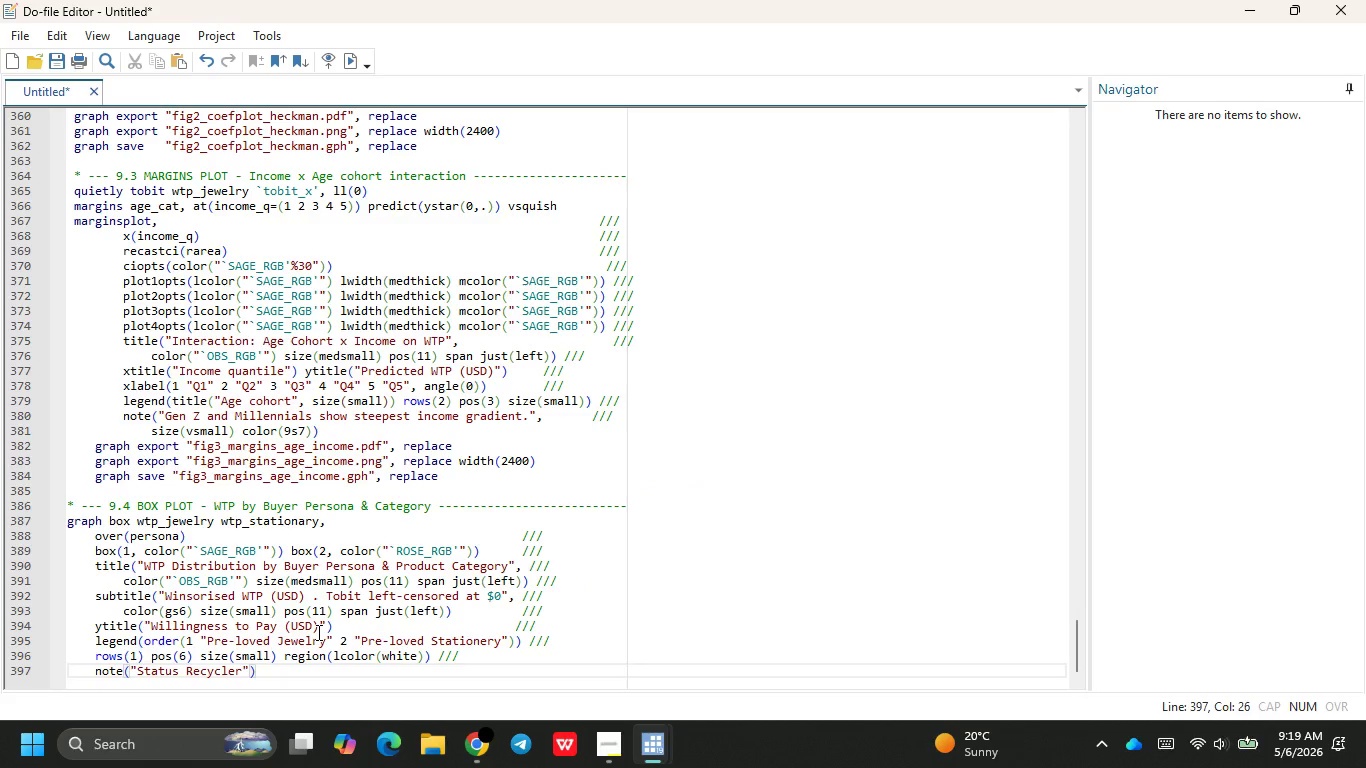 
type(s: higher)
key(Backspace)
type(st jewelry WP)
key(Backspace)
type(R)
key(Backspace)
type(TP. Ec)
 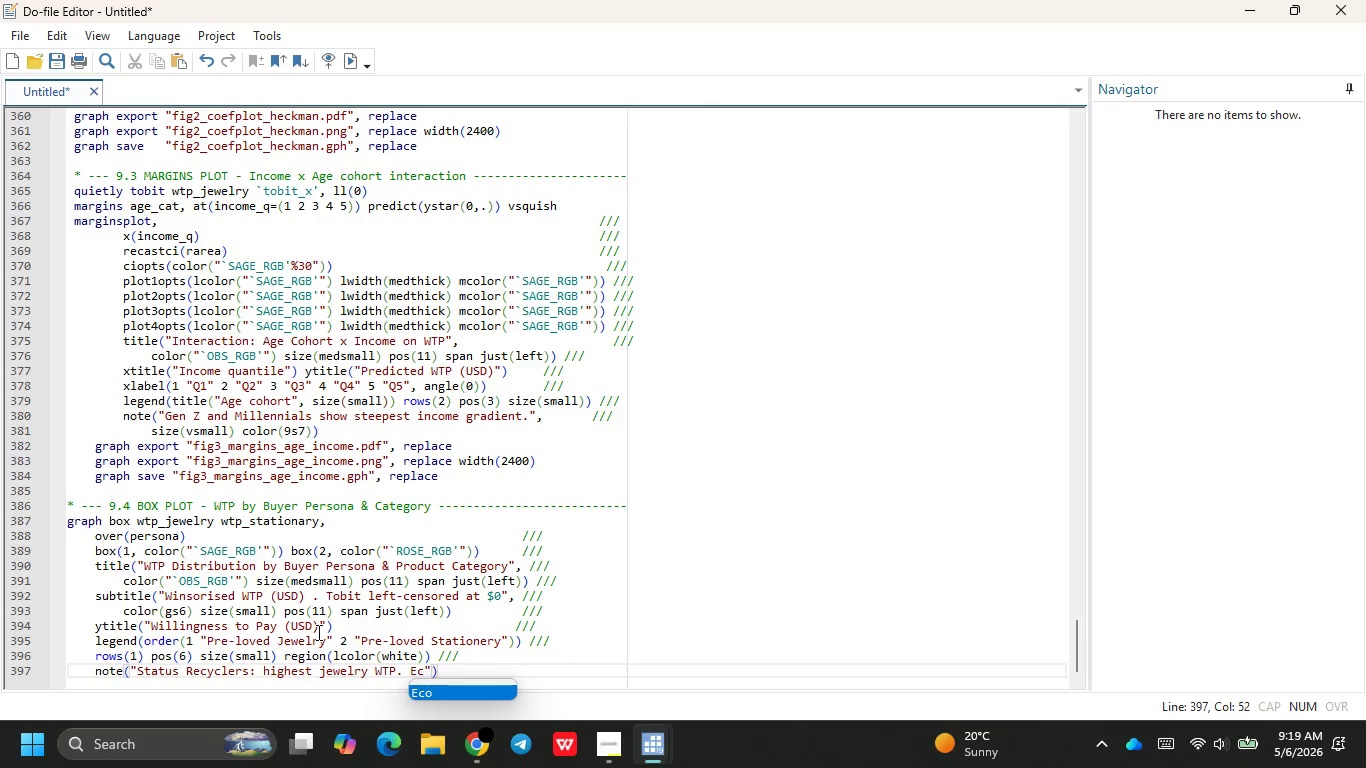 
key(Enter)
 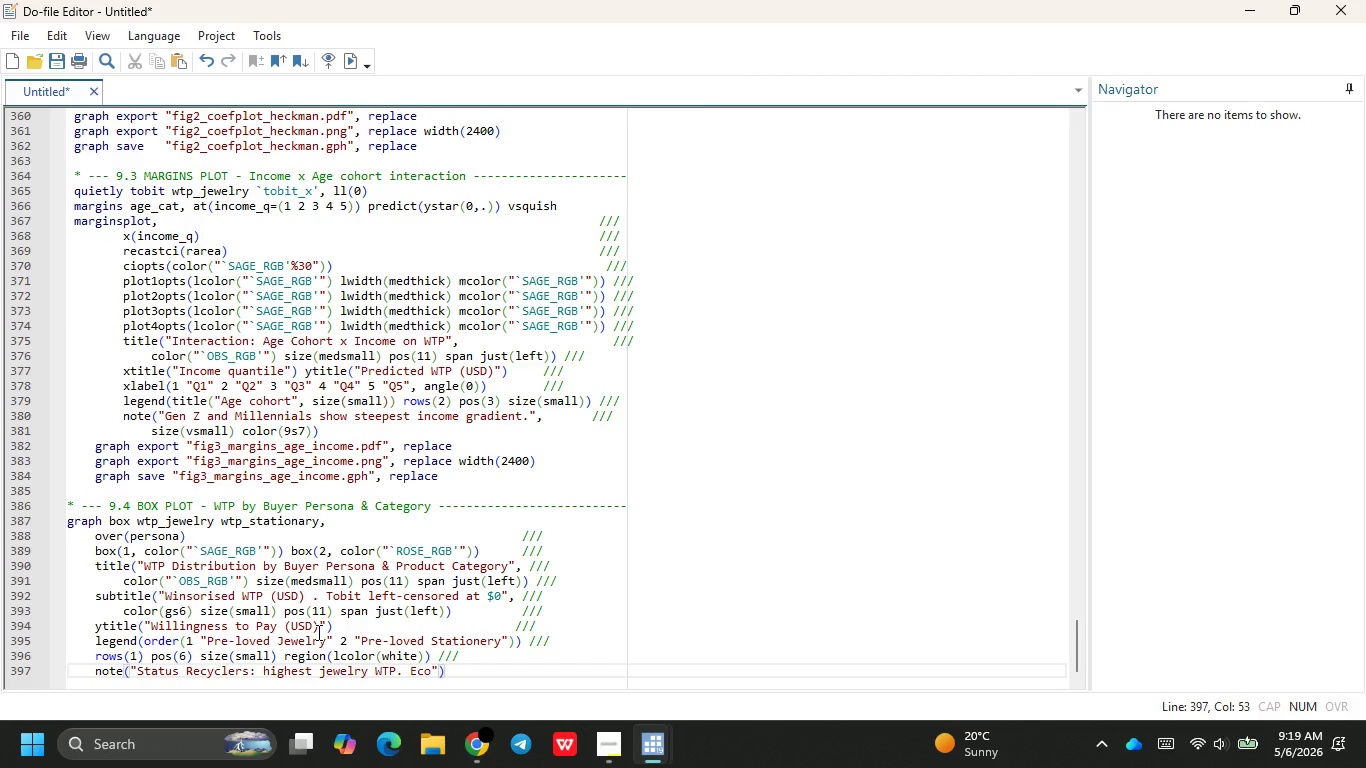 
key(Backspace)
key(Backspace)
type(C)
key(Backspace)
key(Backspace)
type(c)
key(Backspace)
type(Eco-Purists )
 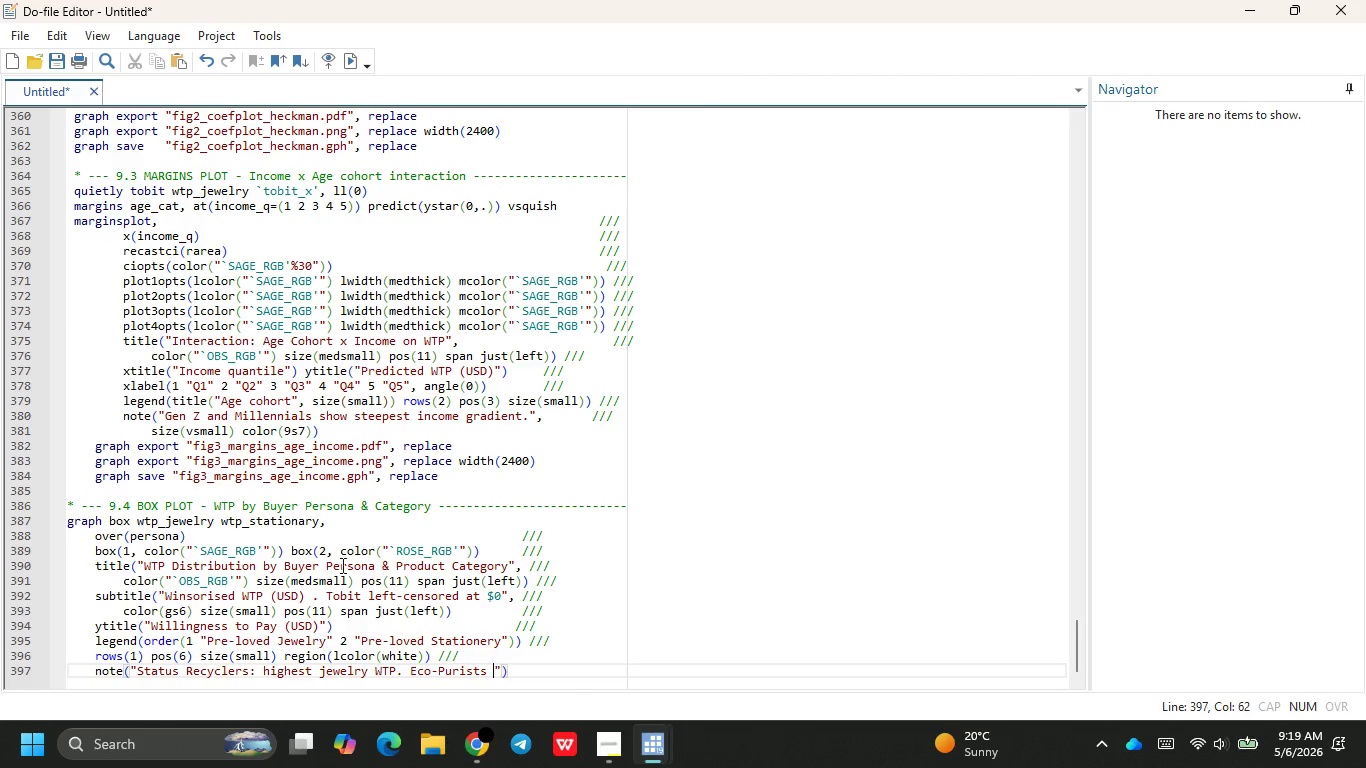 
scroll: coordinate [345, 557], scroll_direction: down, amount: 2.0
 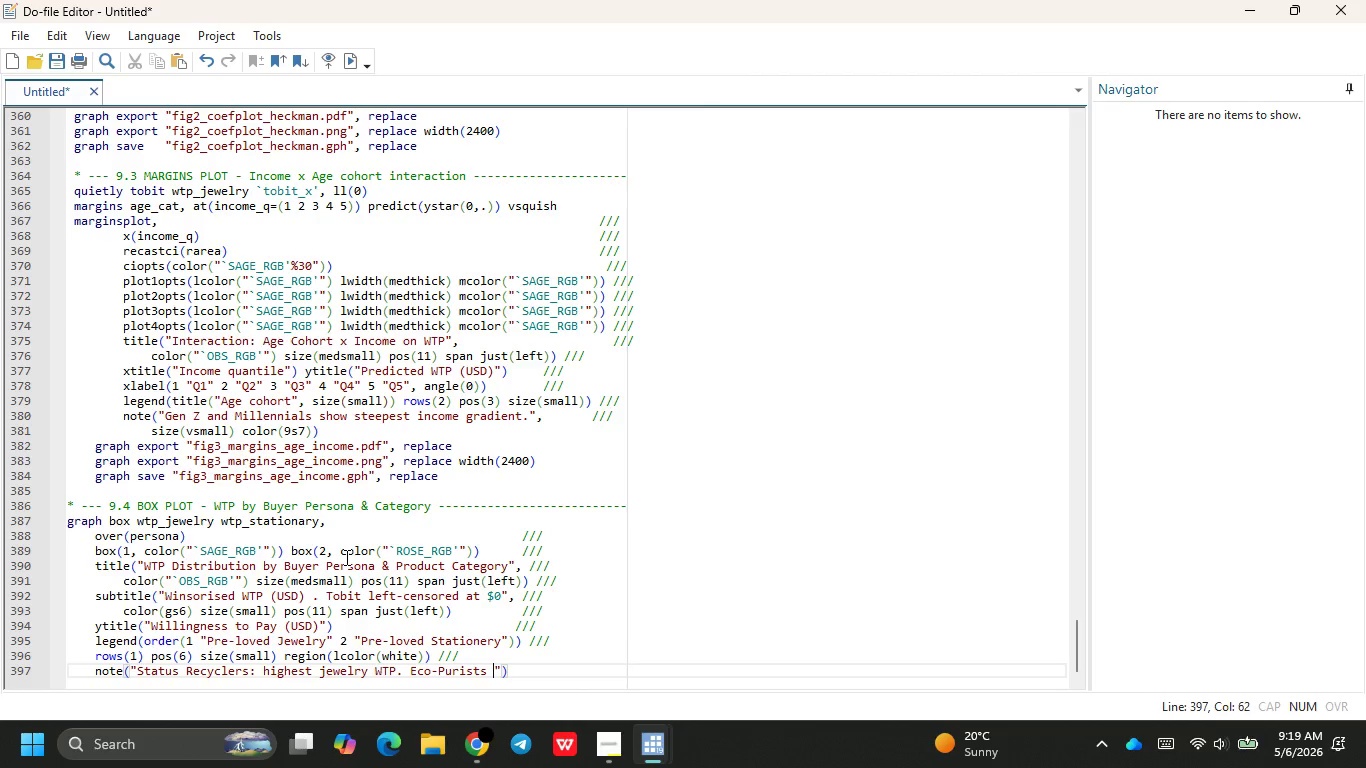 
key(Backspace)
type(: lan)
key(Backspace)
key(Backspace)
type(ead statione)
 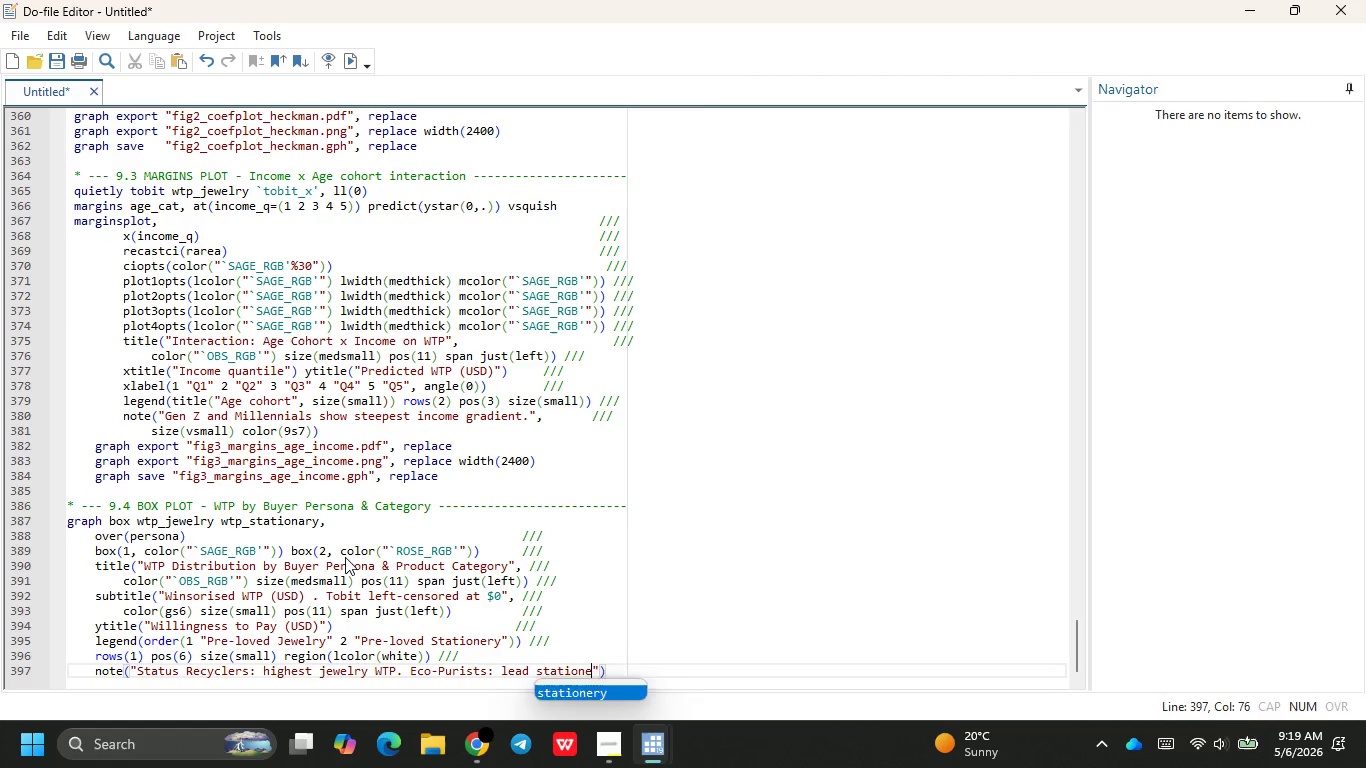 
key(Enter)
 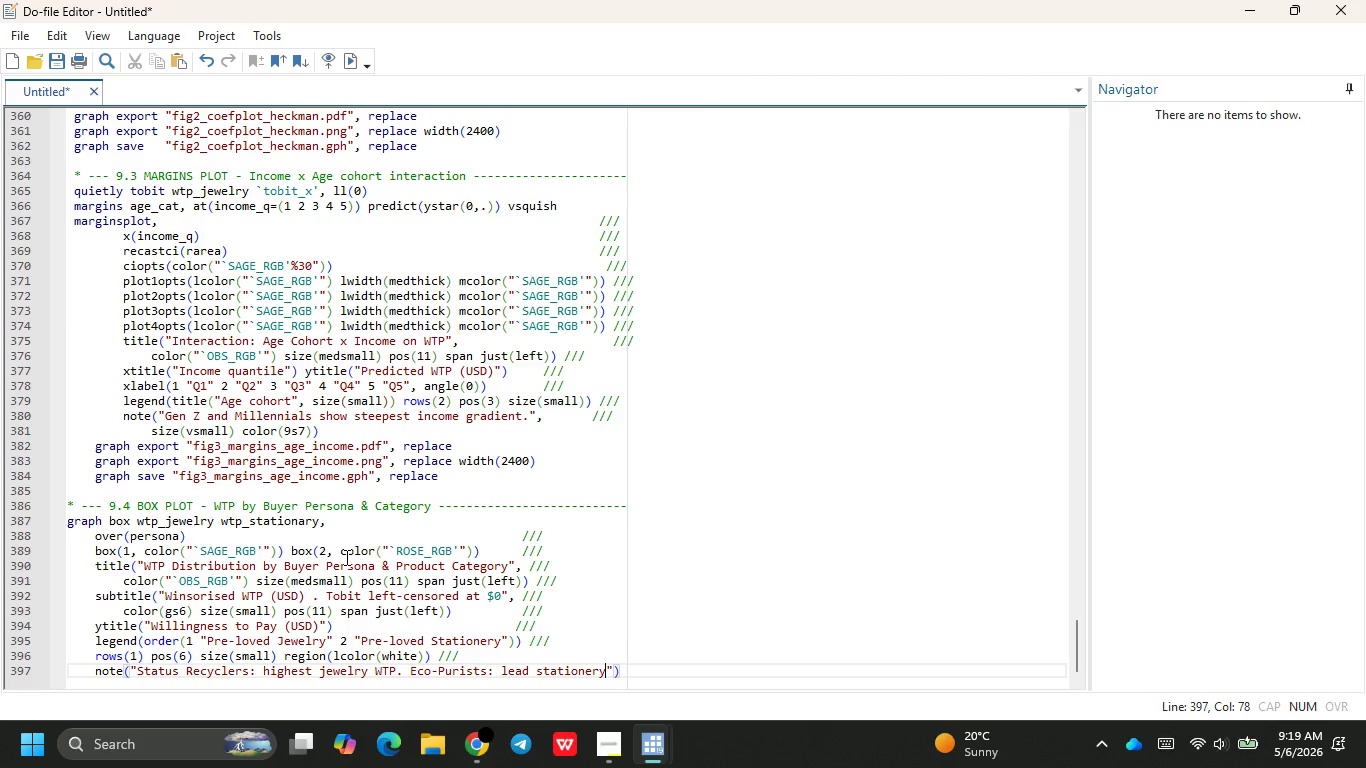 
key(ArrowRight)
 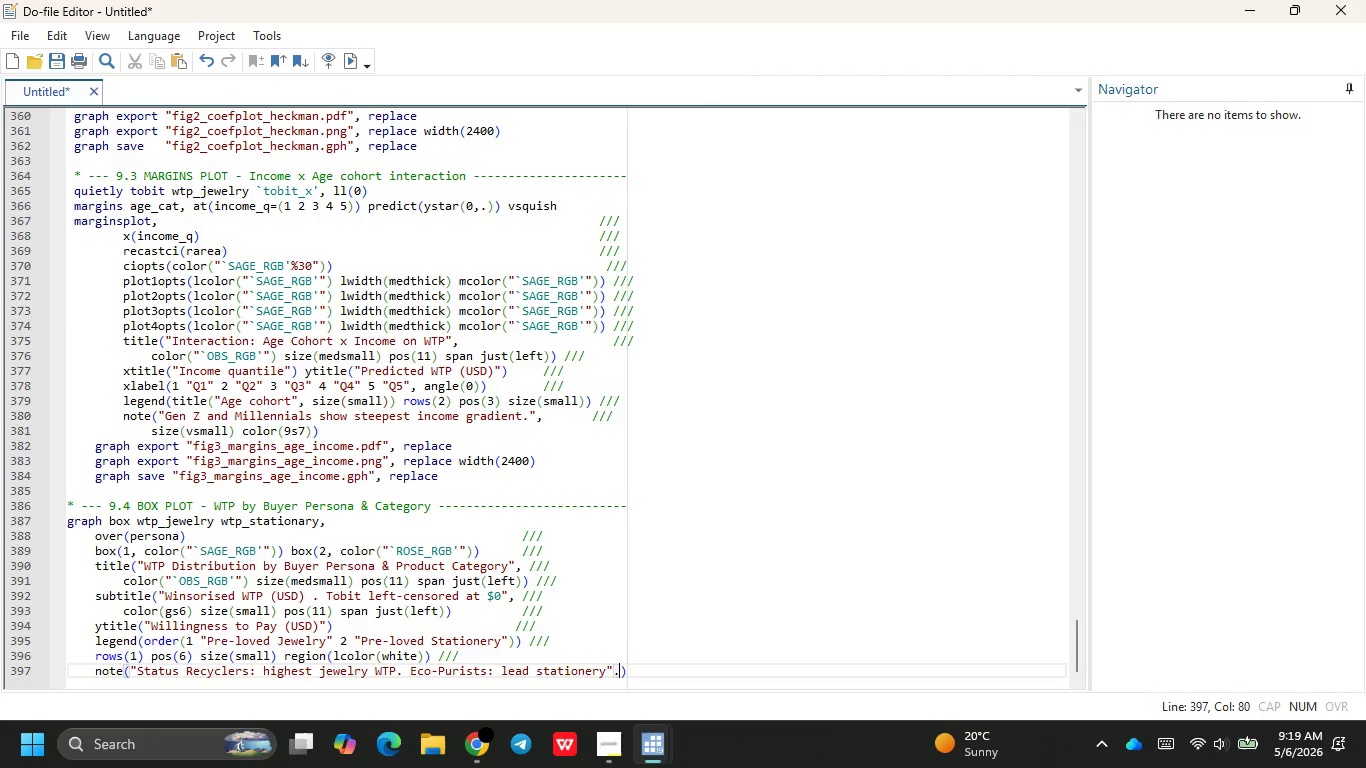 
key(Period)
 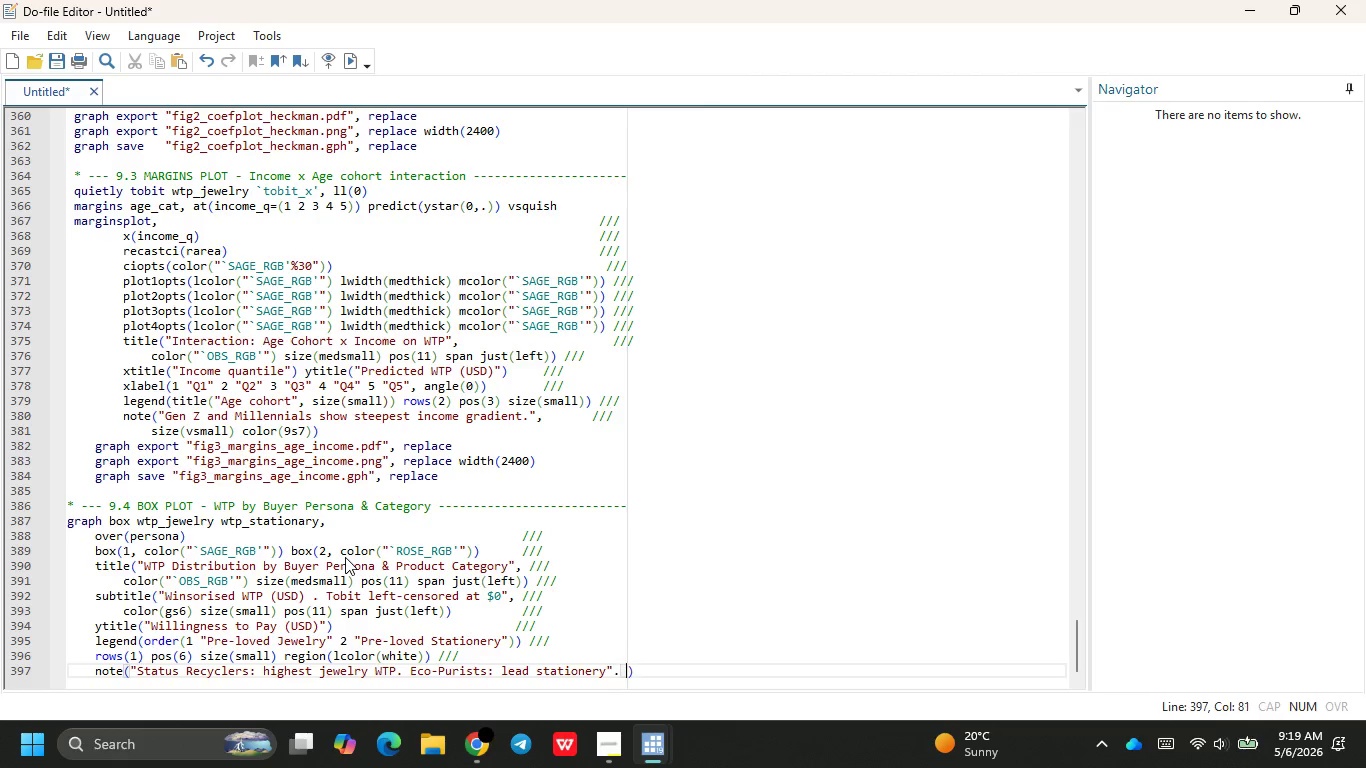 
key(Space)
 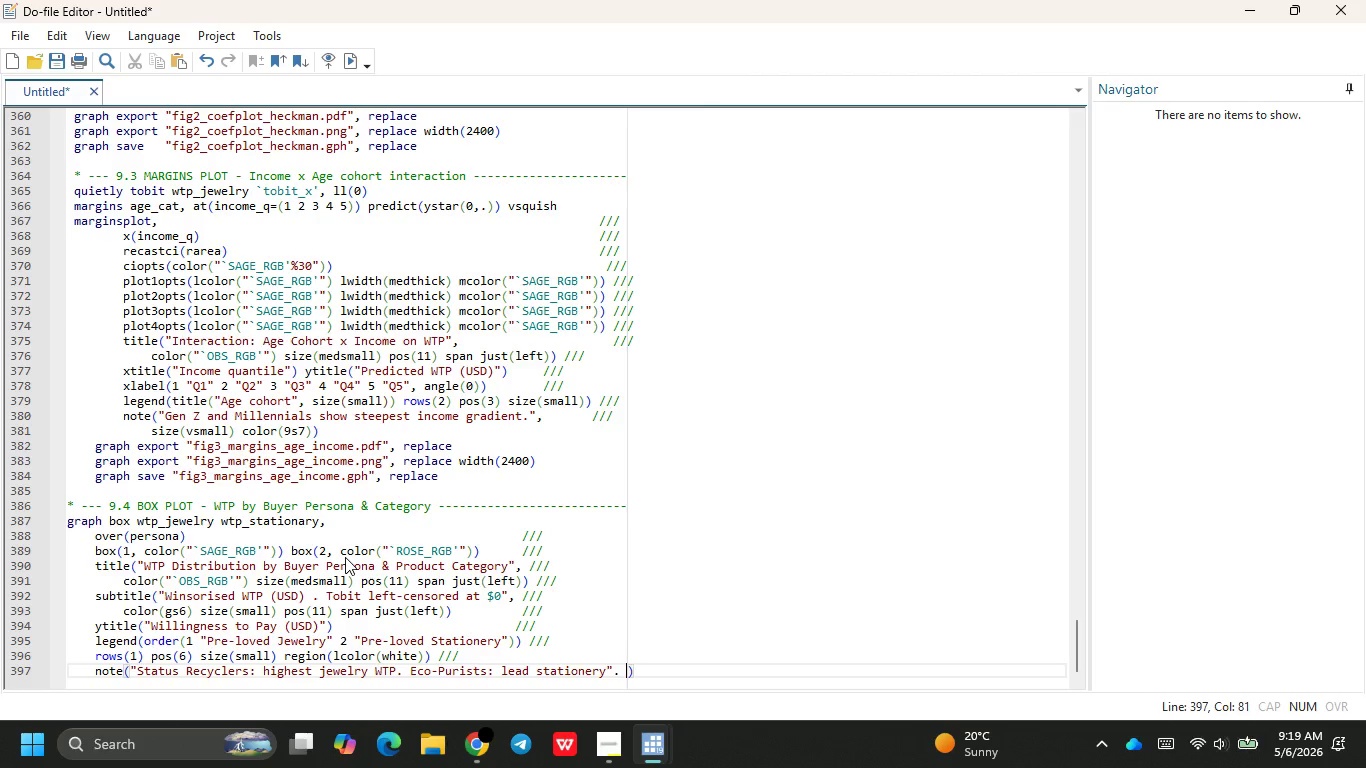 
key(Backspace)
 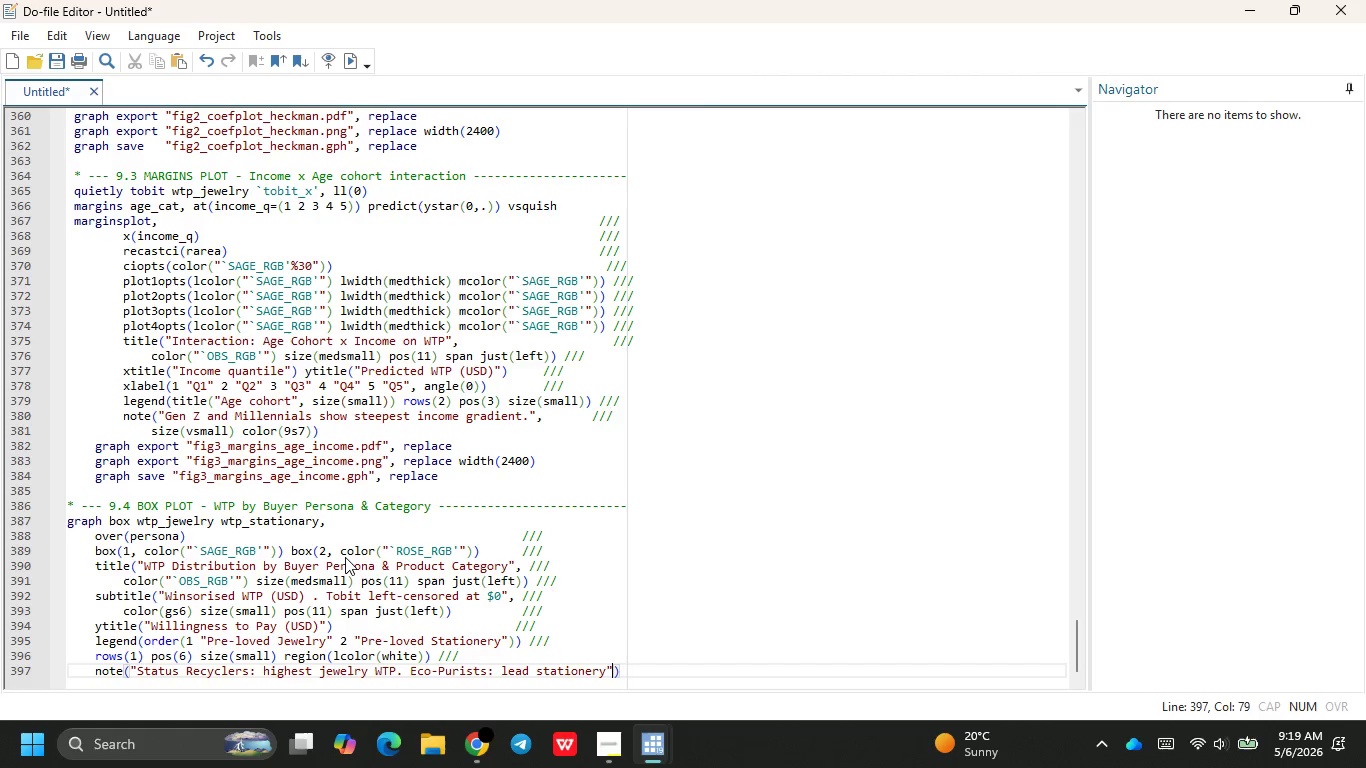 
key(Backspace)
 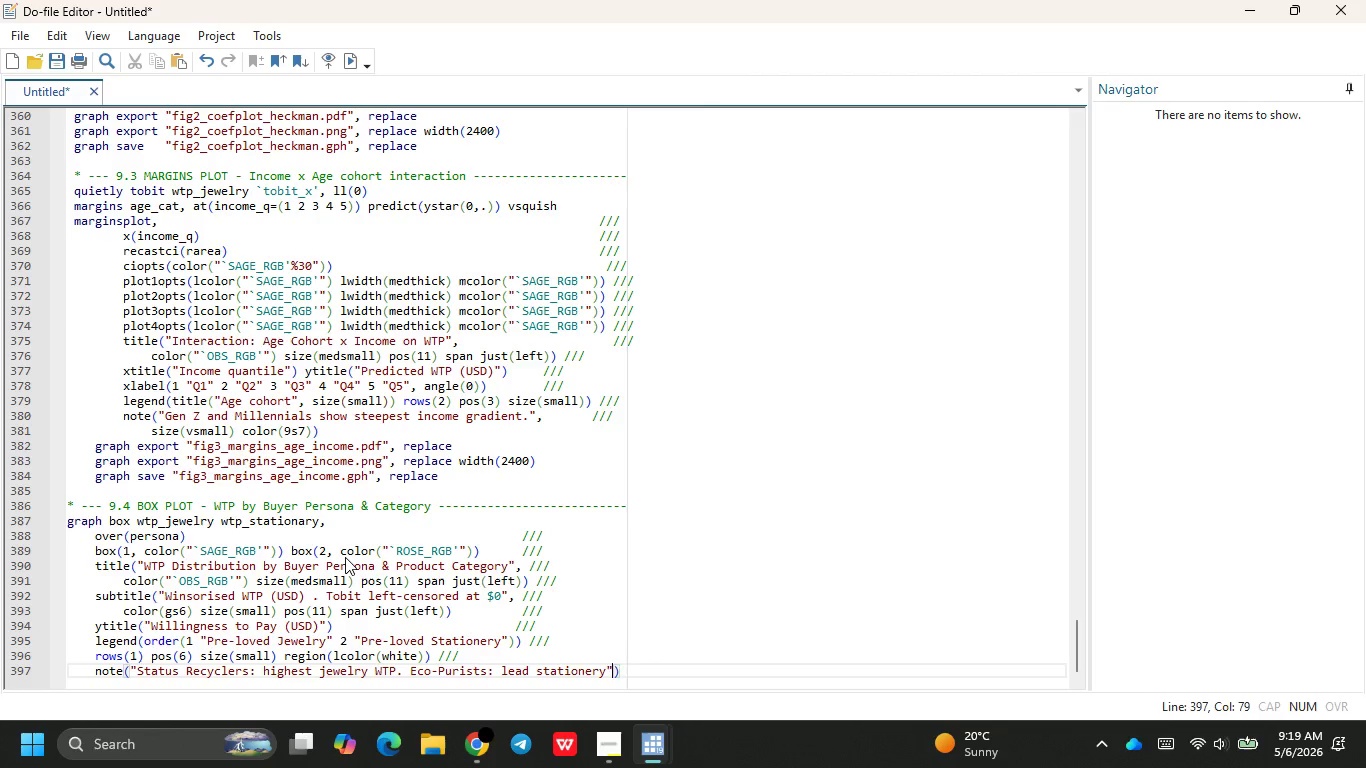 
key(Comma)
 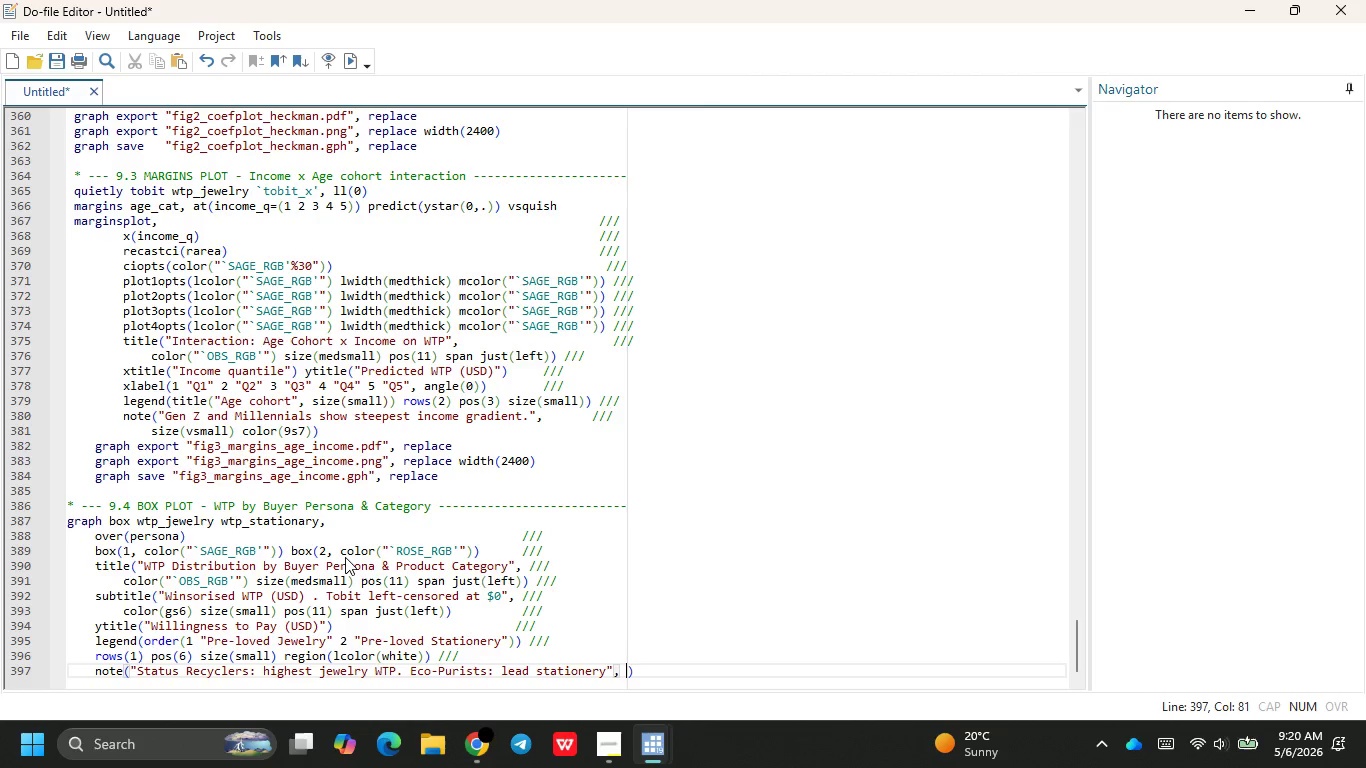 
key(Space)
 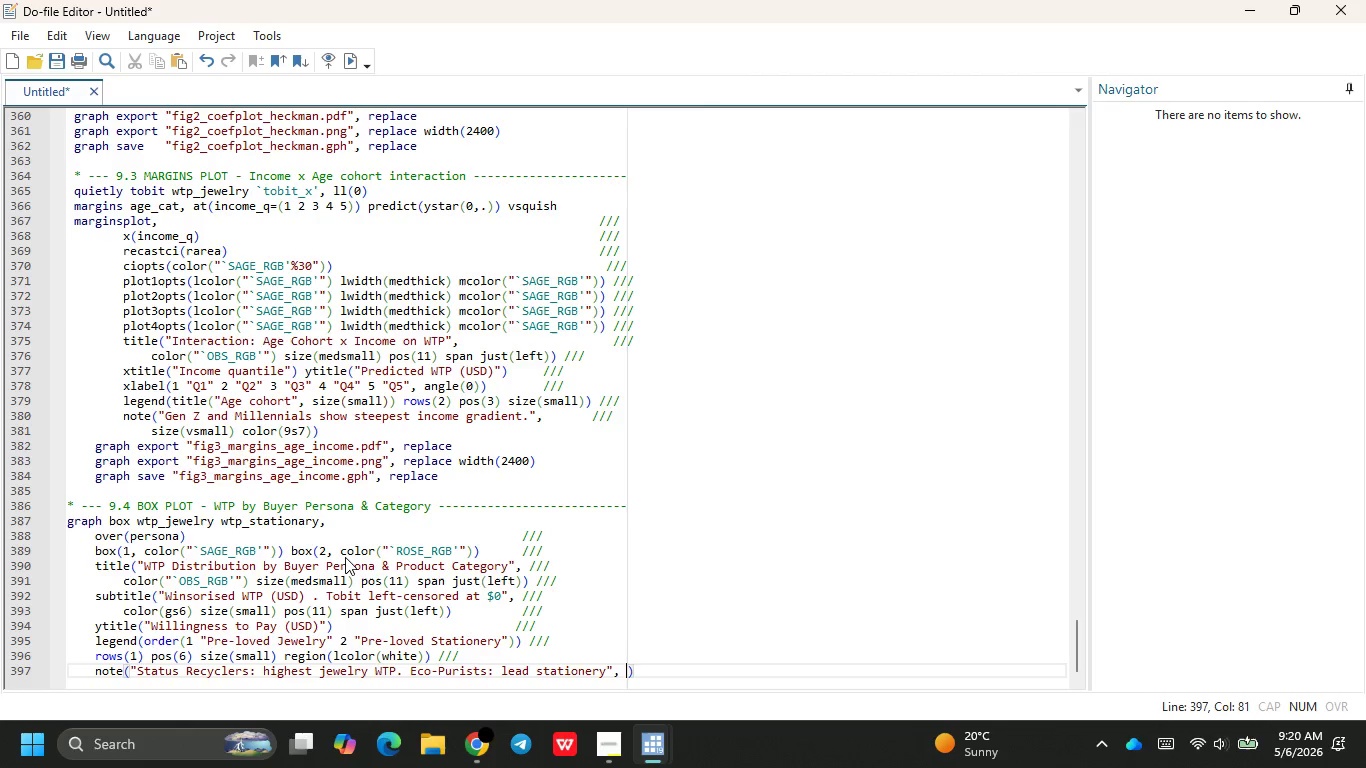 
key(Slash)
 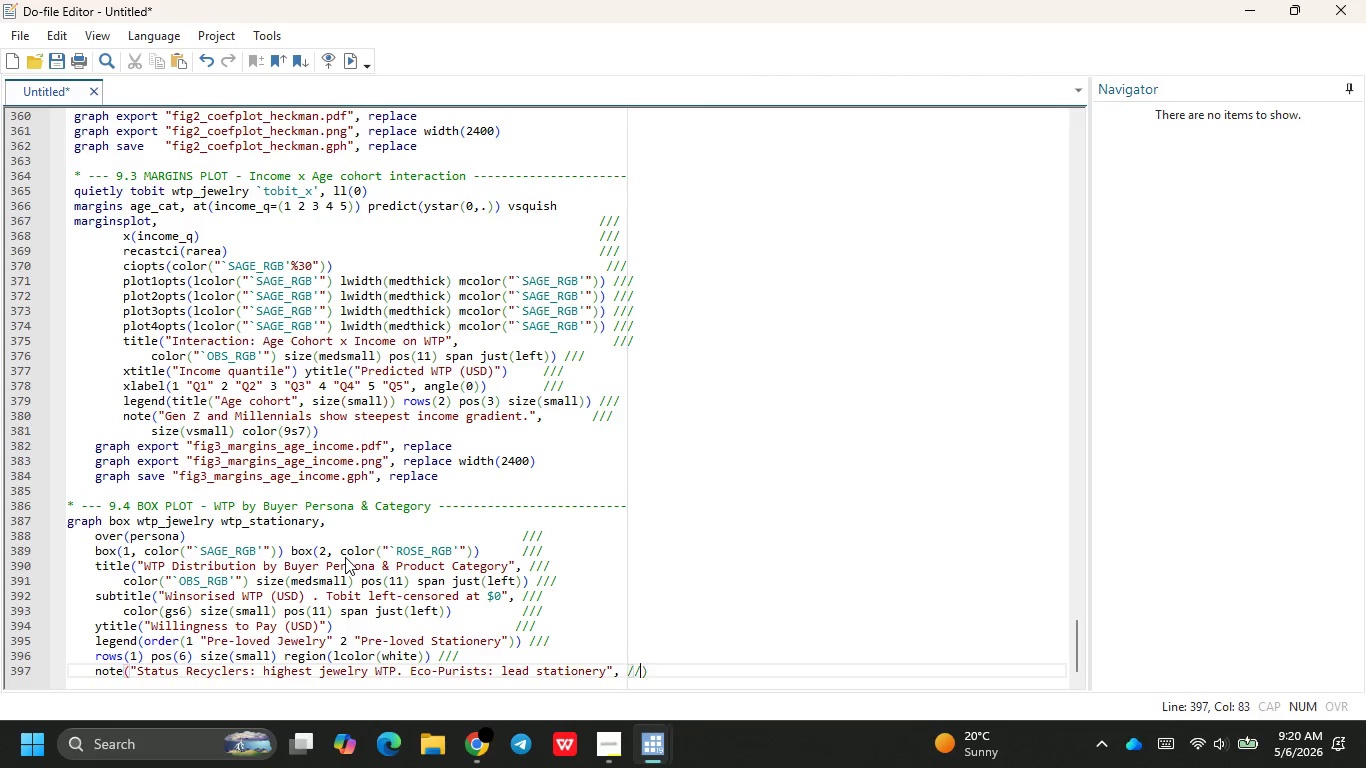 
key(Slash)
 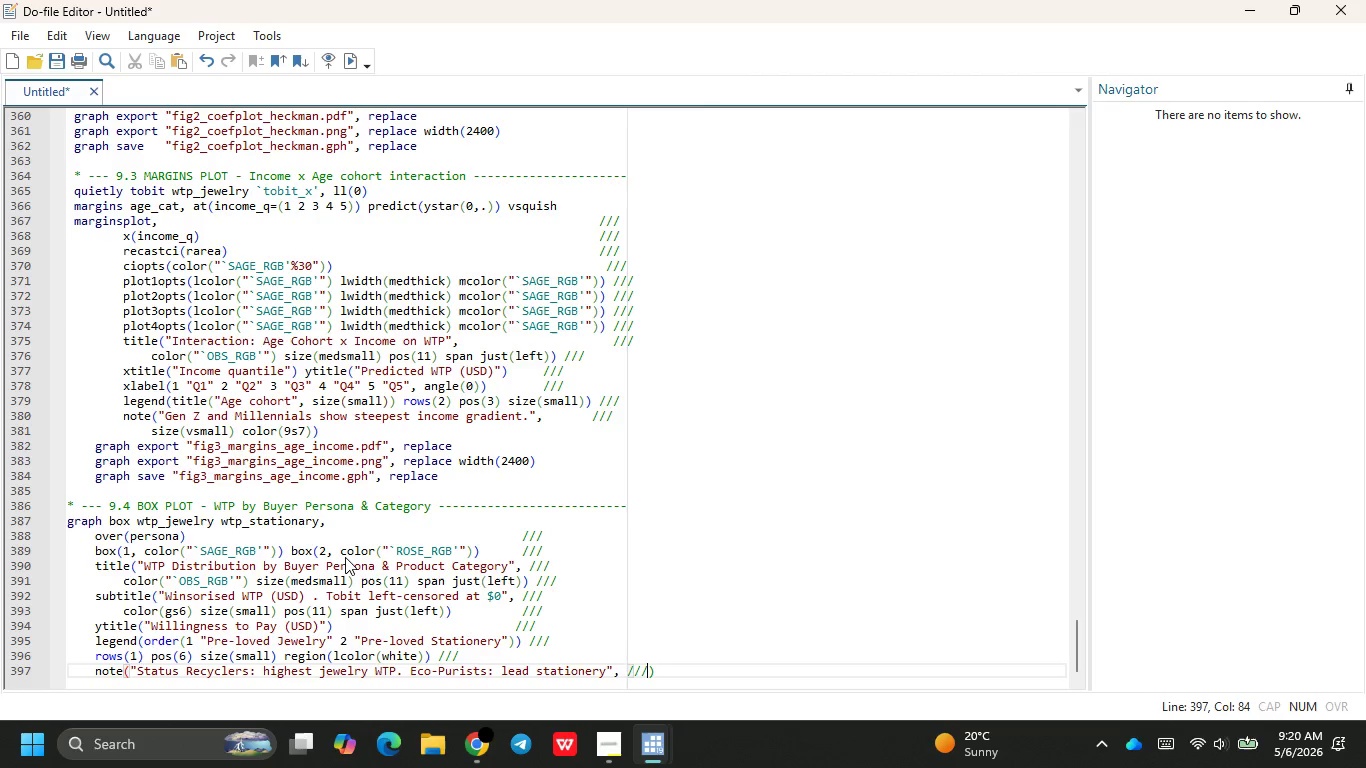 
key(Slash)
 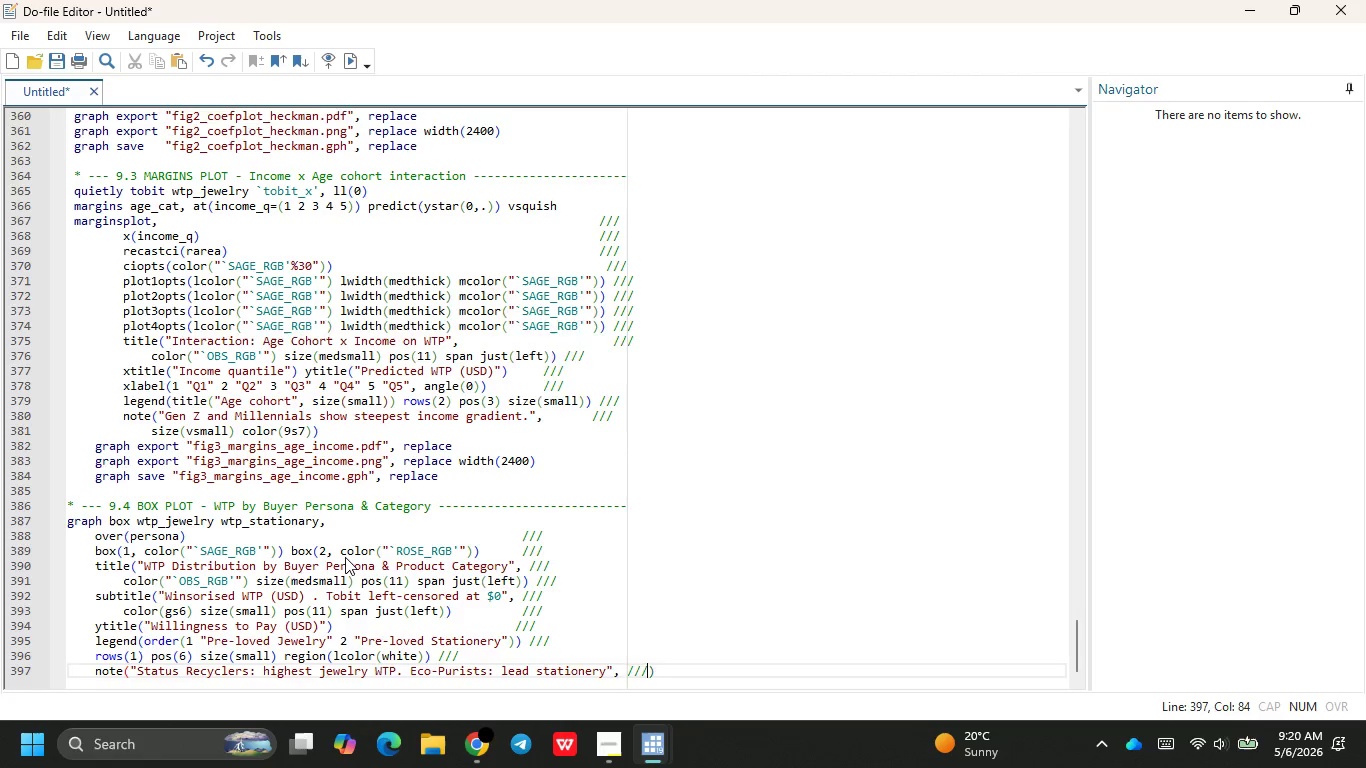 
key(Enter)
 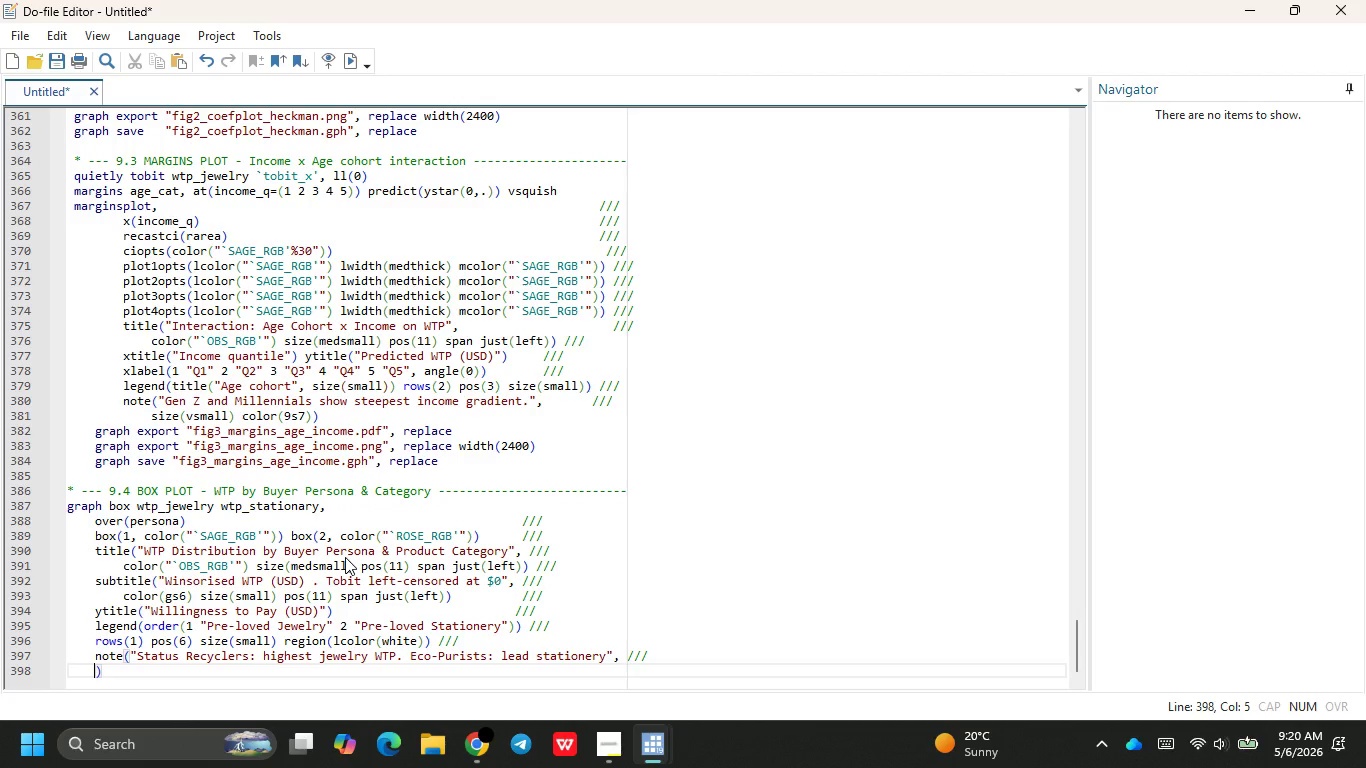 
key(Tab)
type(size(sm)
key(Backspace)
key(Backspace)
type(vsmall)
 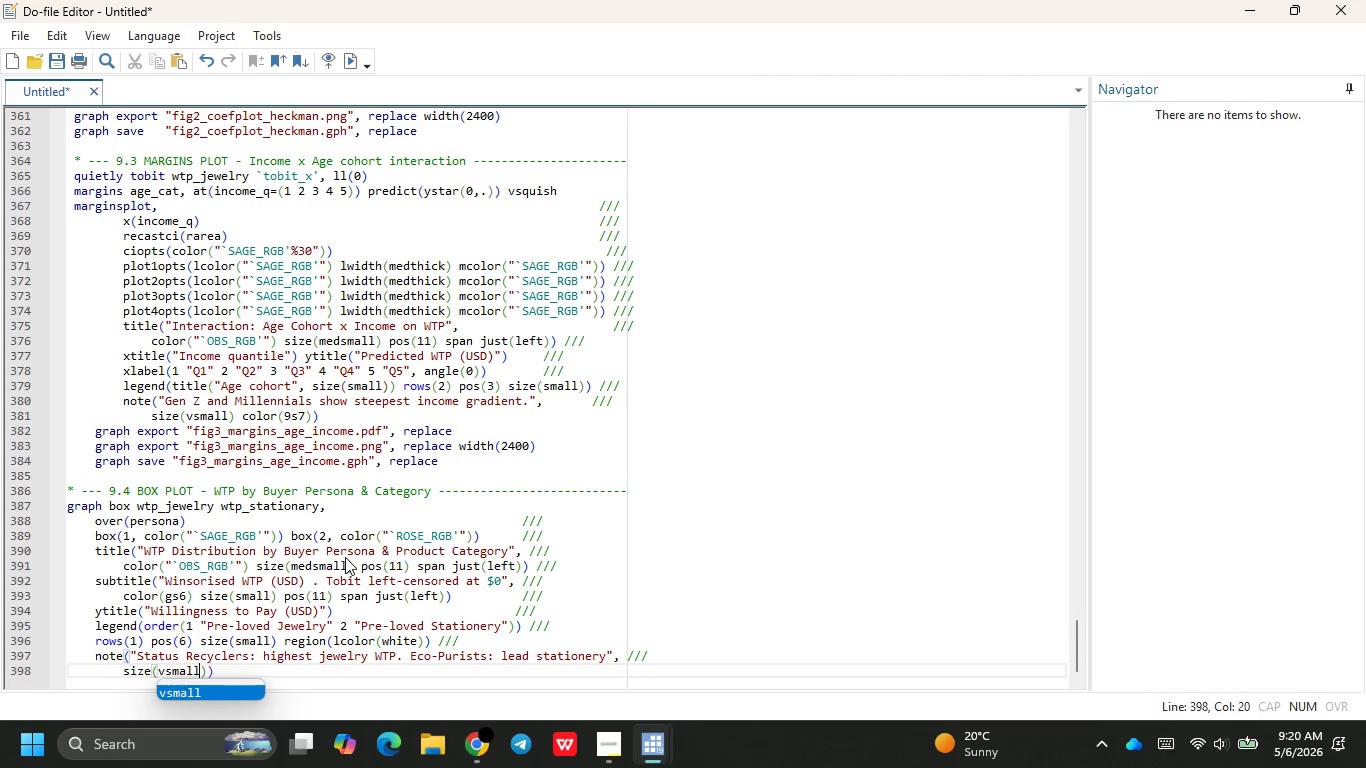 
key(ArrowRight)
 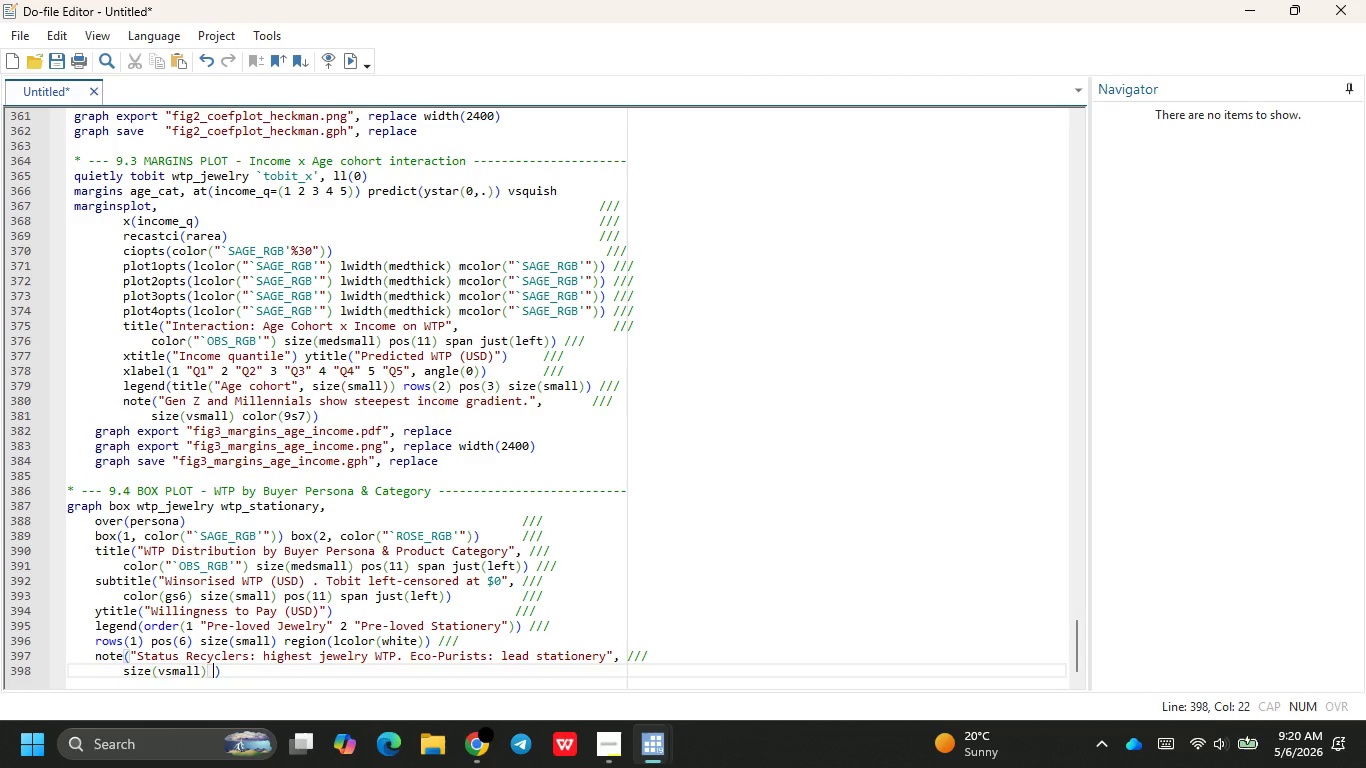 
type( color(gs7)
 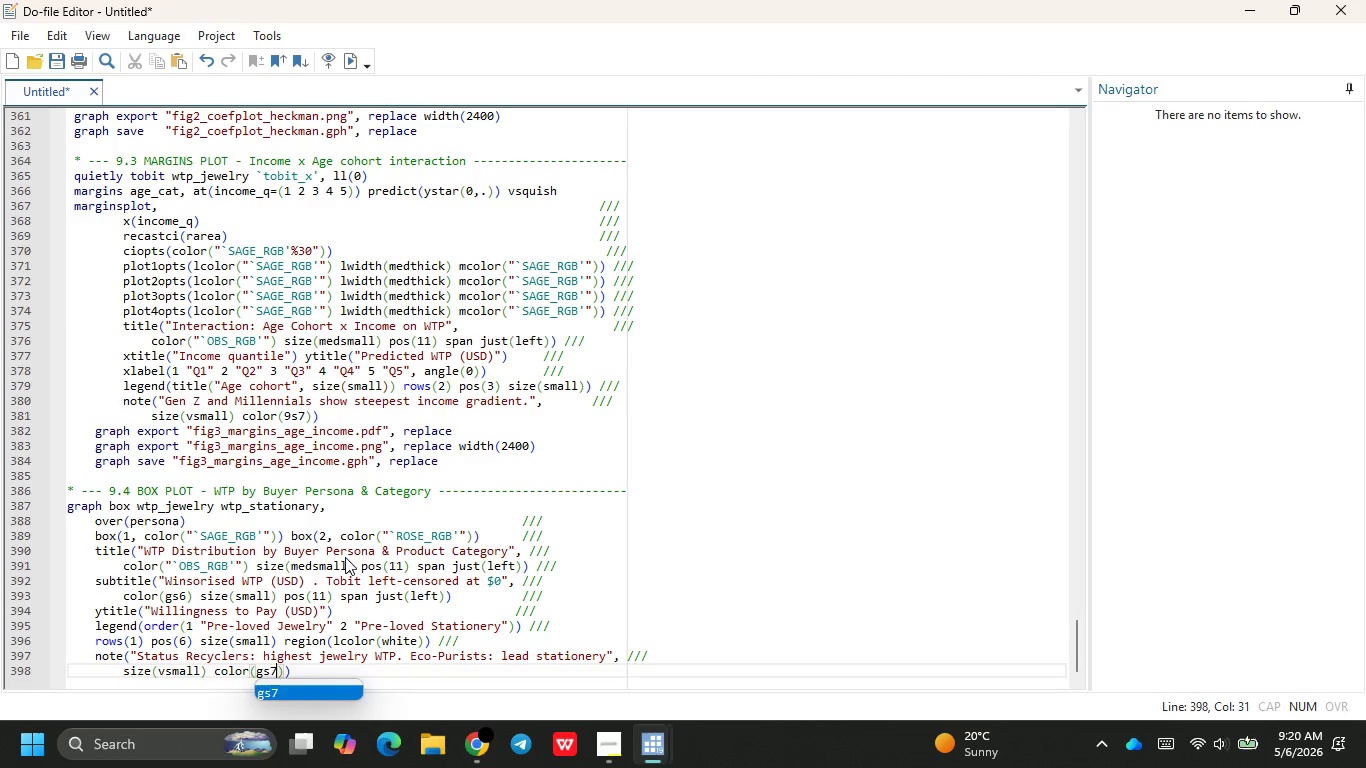 
key(ArrowRight)
 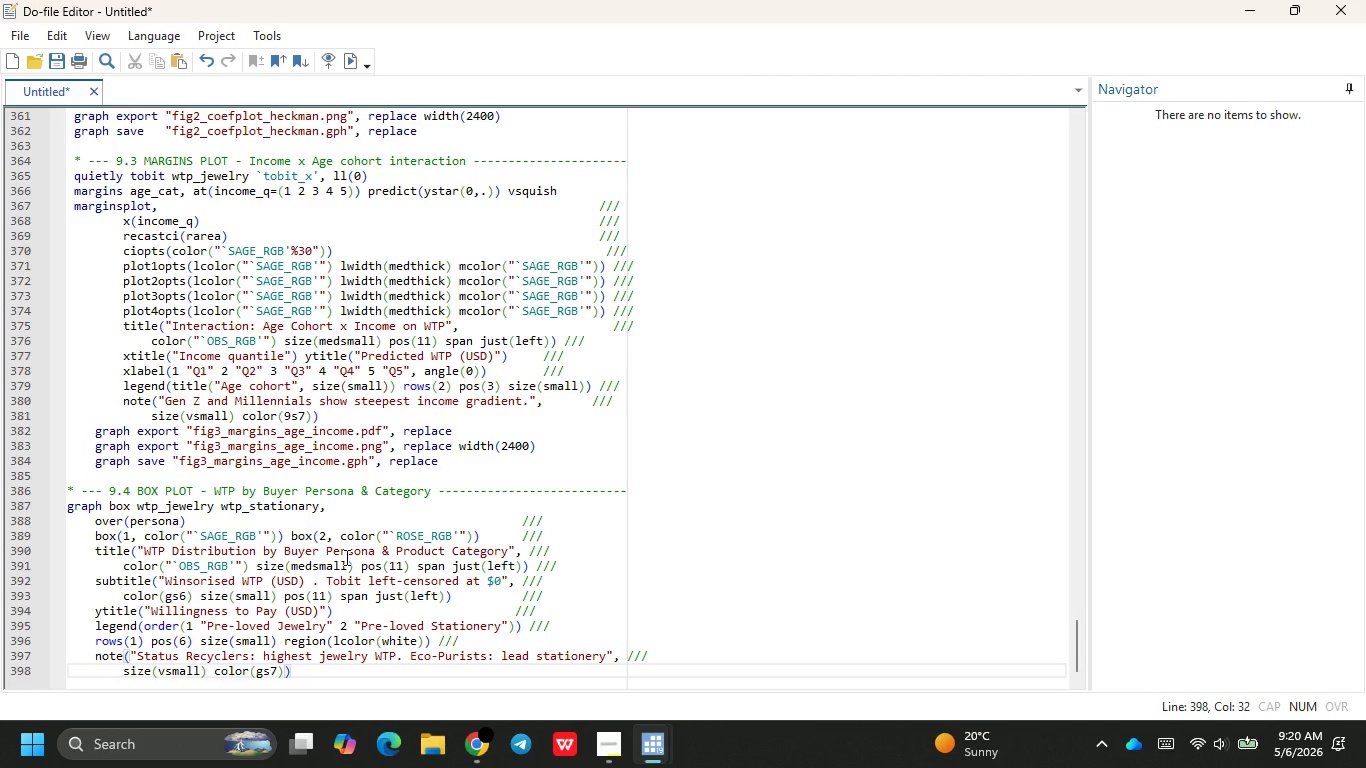 
key(ArrowRight)
 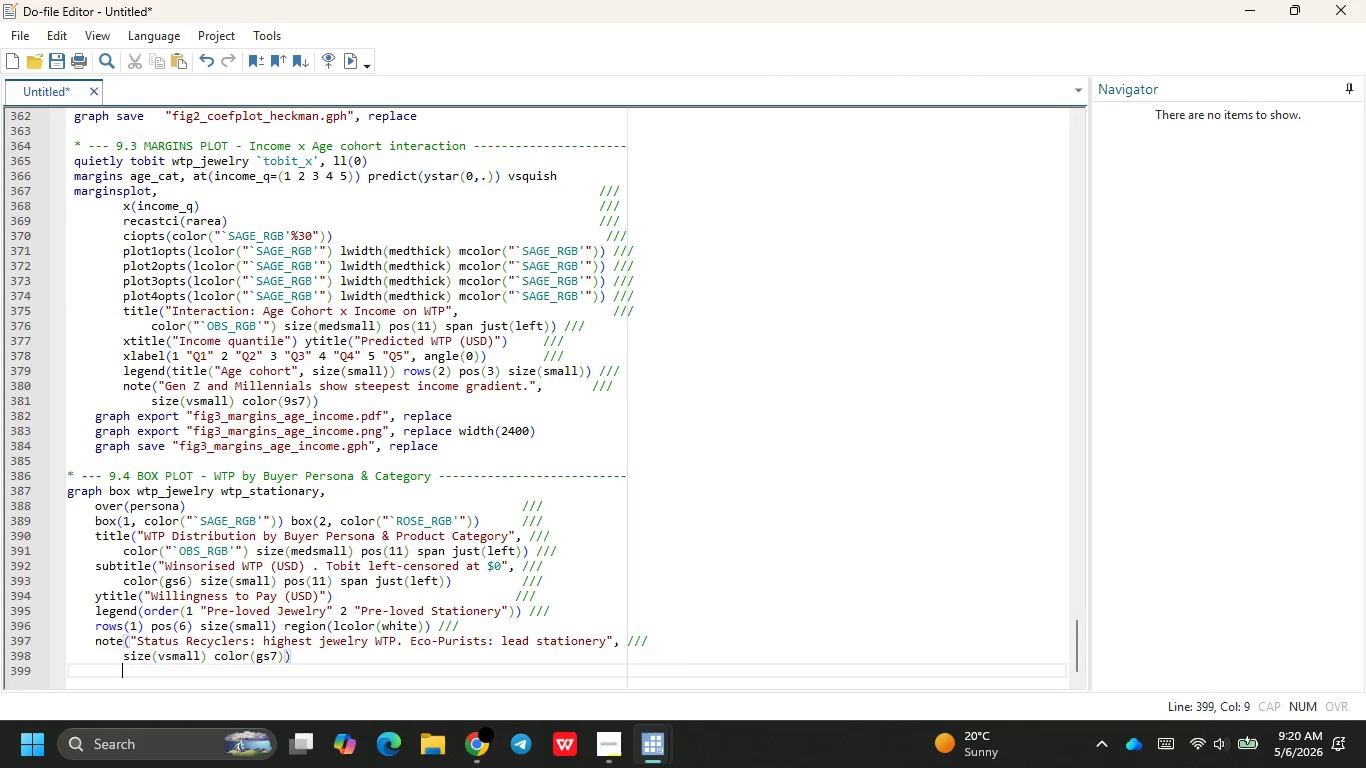 
key(Enter)
 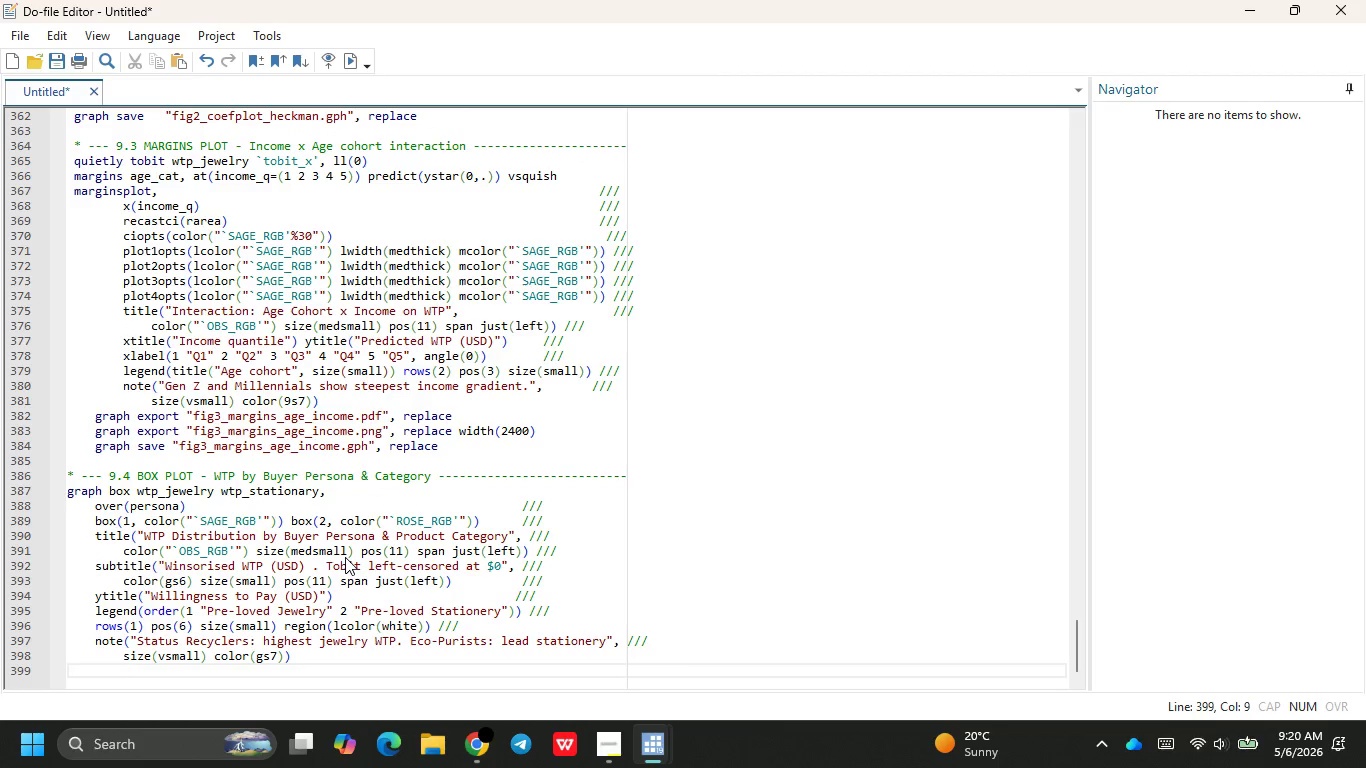 
key(Backspace)
key(Backspace)
type(graph ep)
key(Backspace)
type(xport "i)
key(Backspace)
type(fig3)
key(Backspace)
type(4_persona_wr)
key(Backspace)
type(tp_box.pdf)
 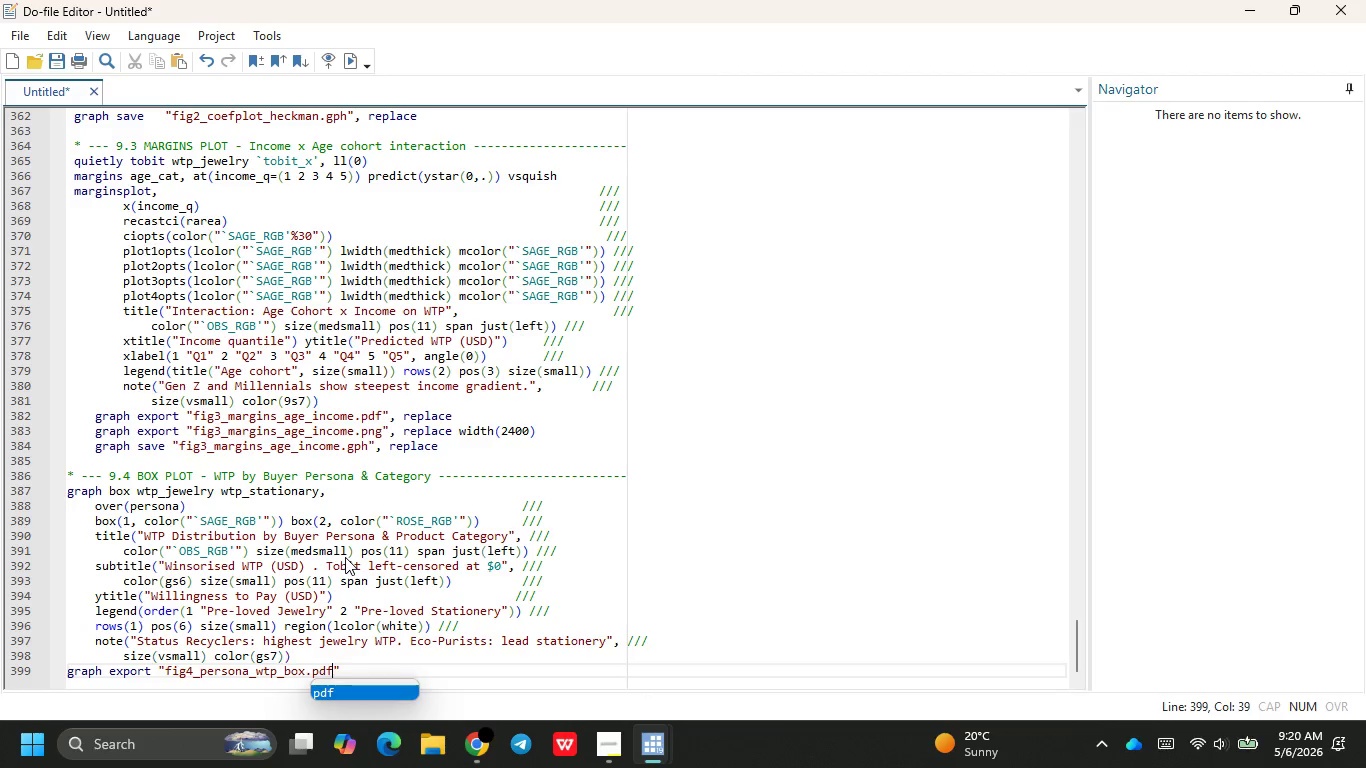 
key(ArrowRight)
 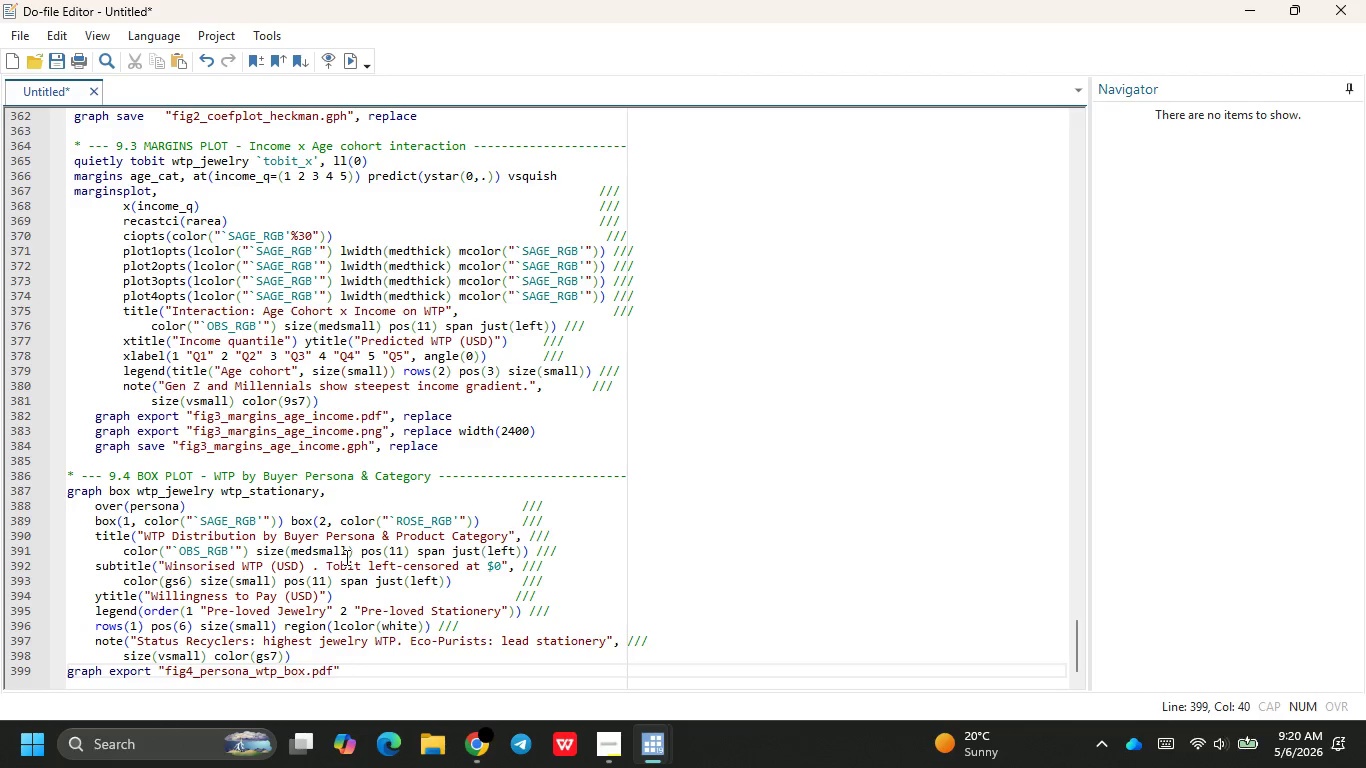 
type(, repla)
 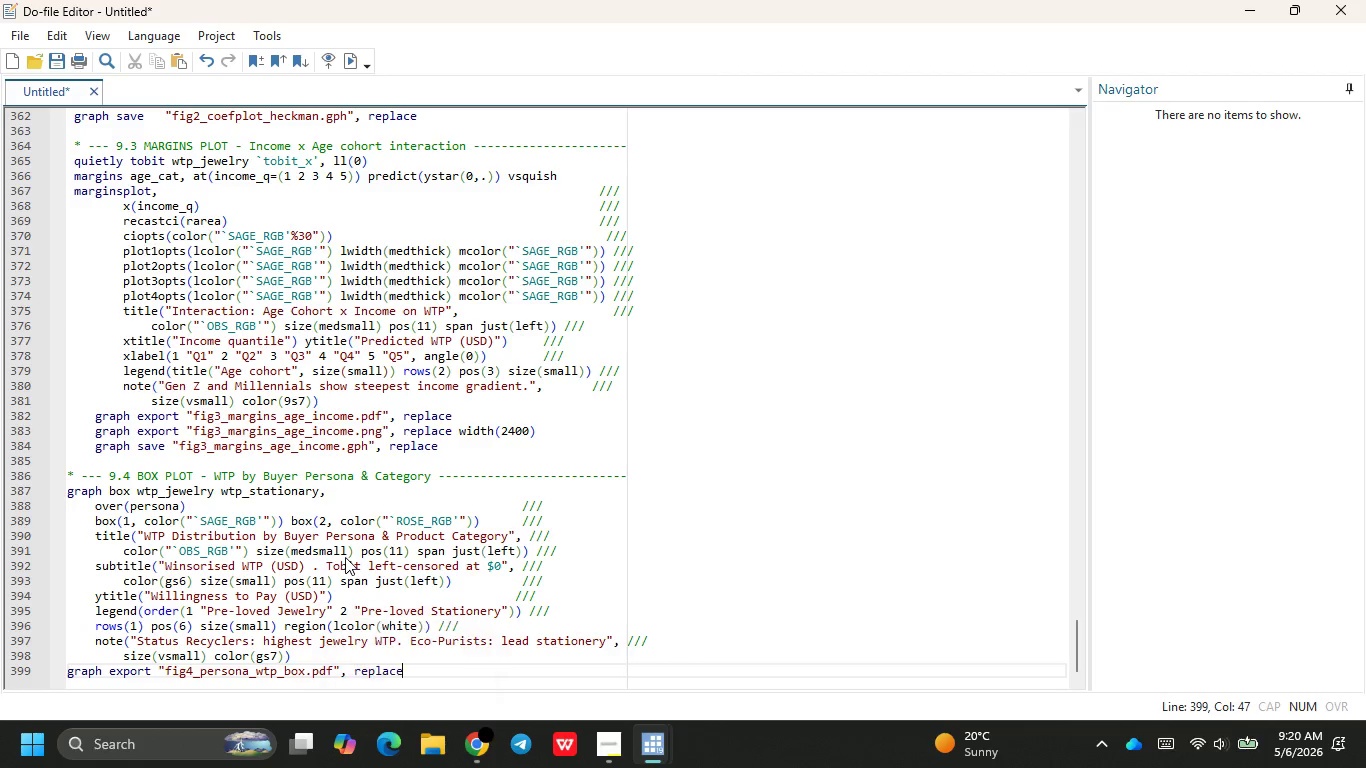 
key(Enter)
 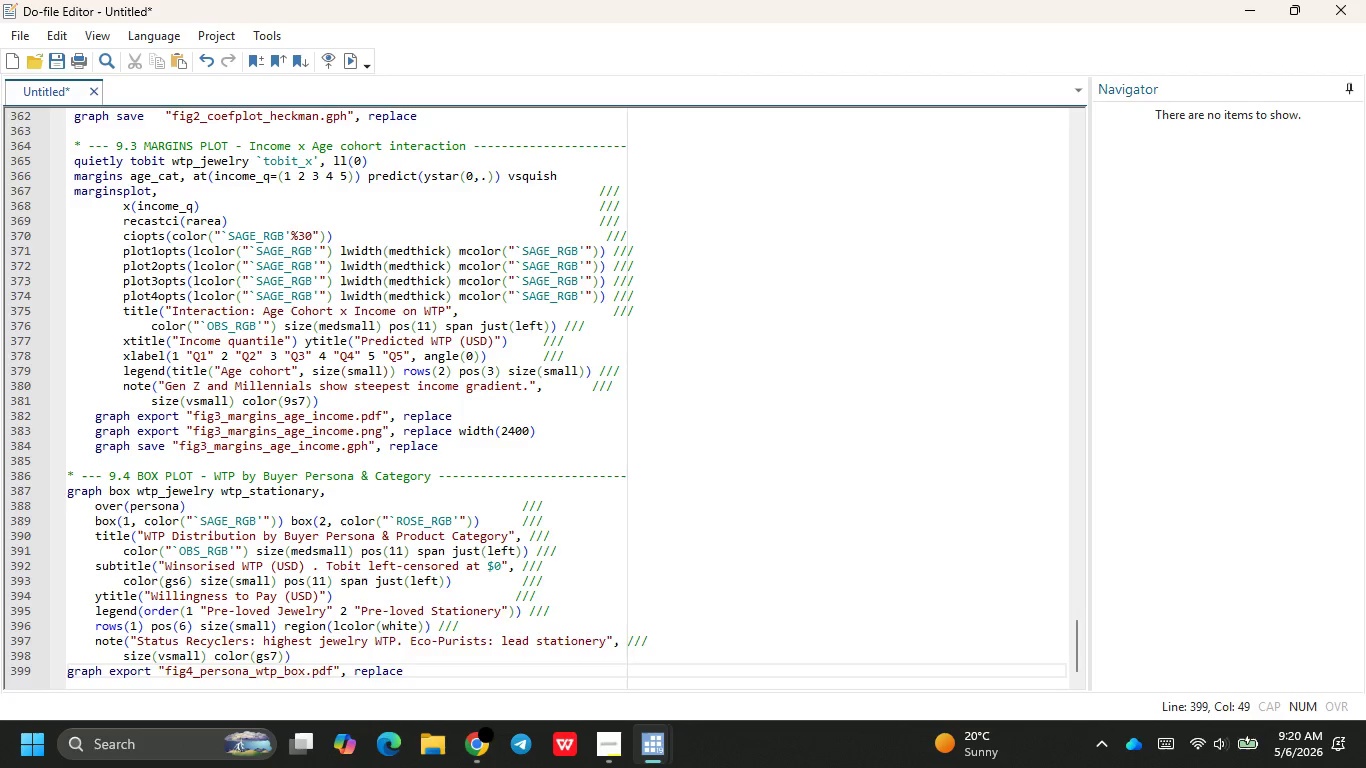 
key(Enter)
 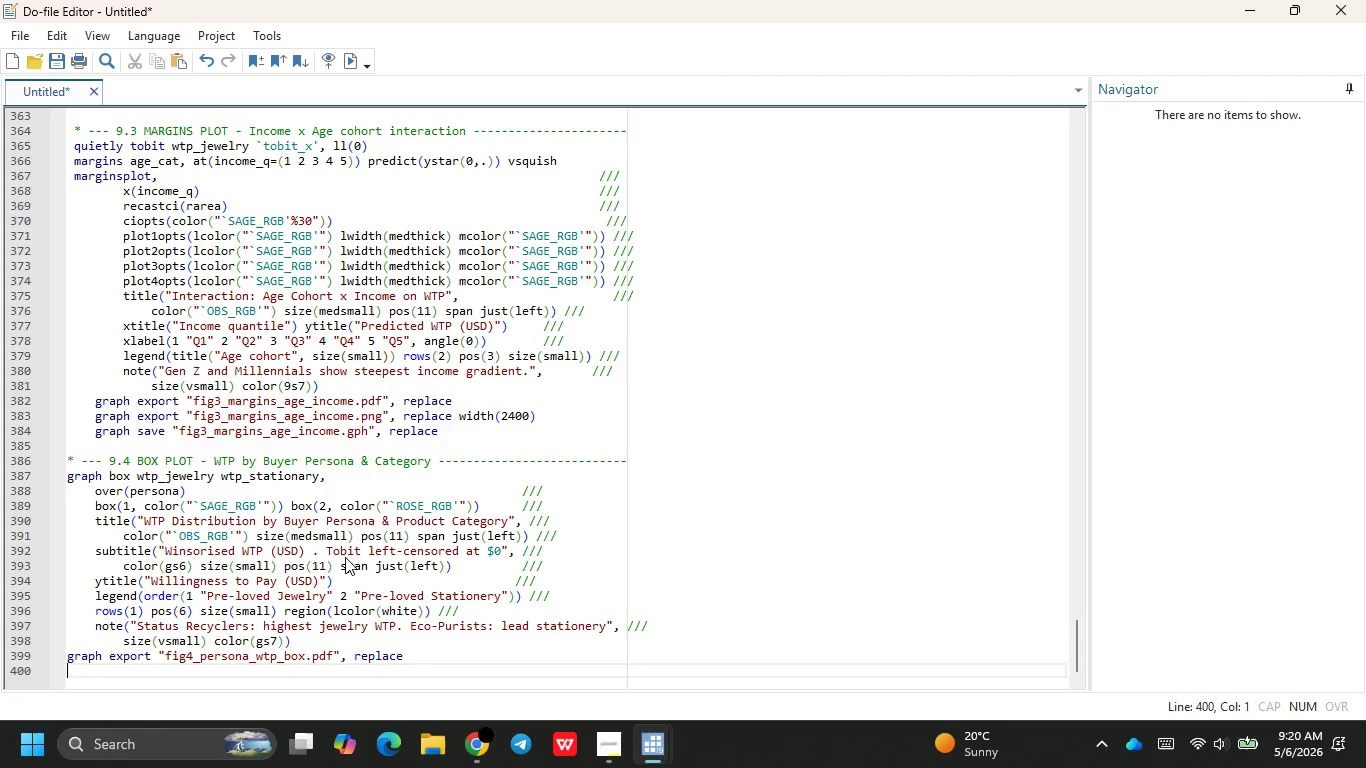 
type(gr)
 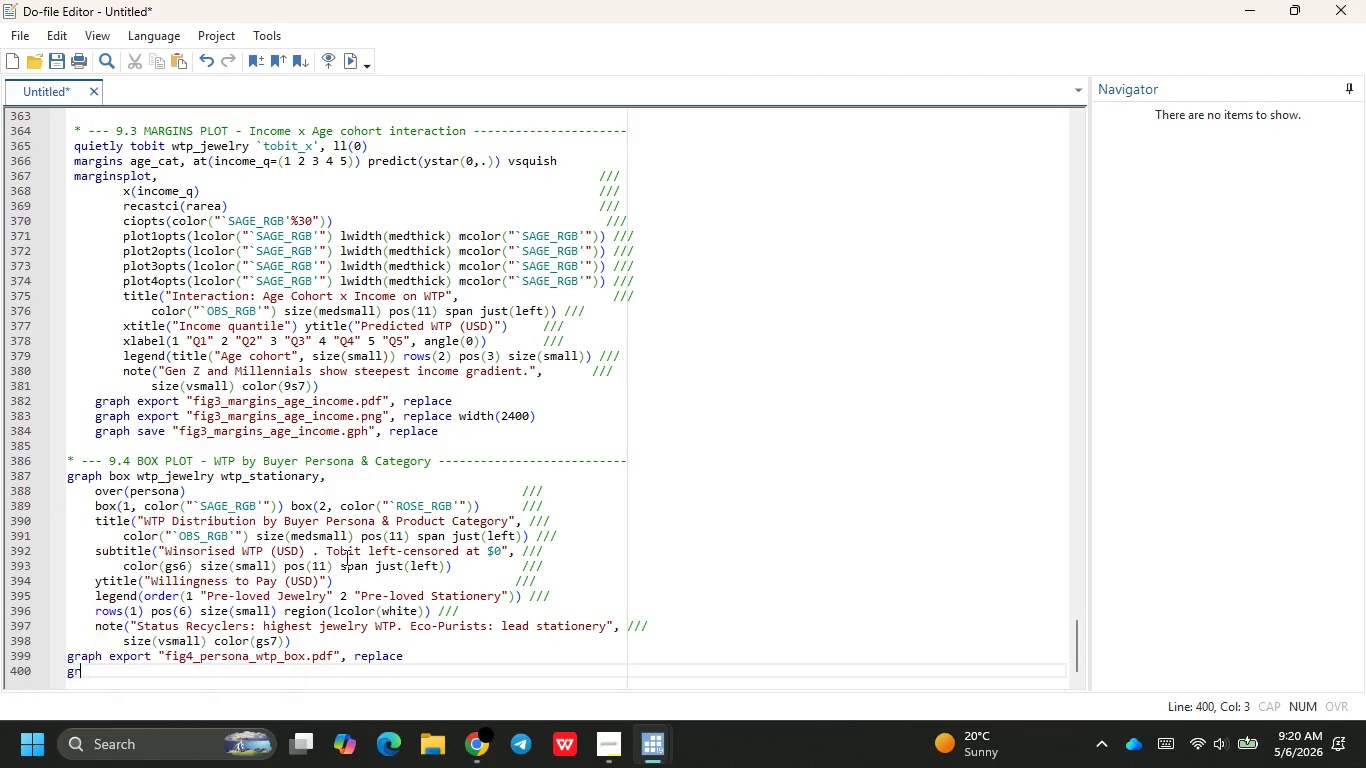 
key(Enter)
 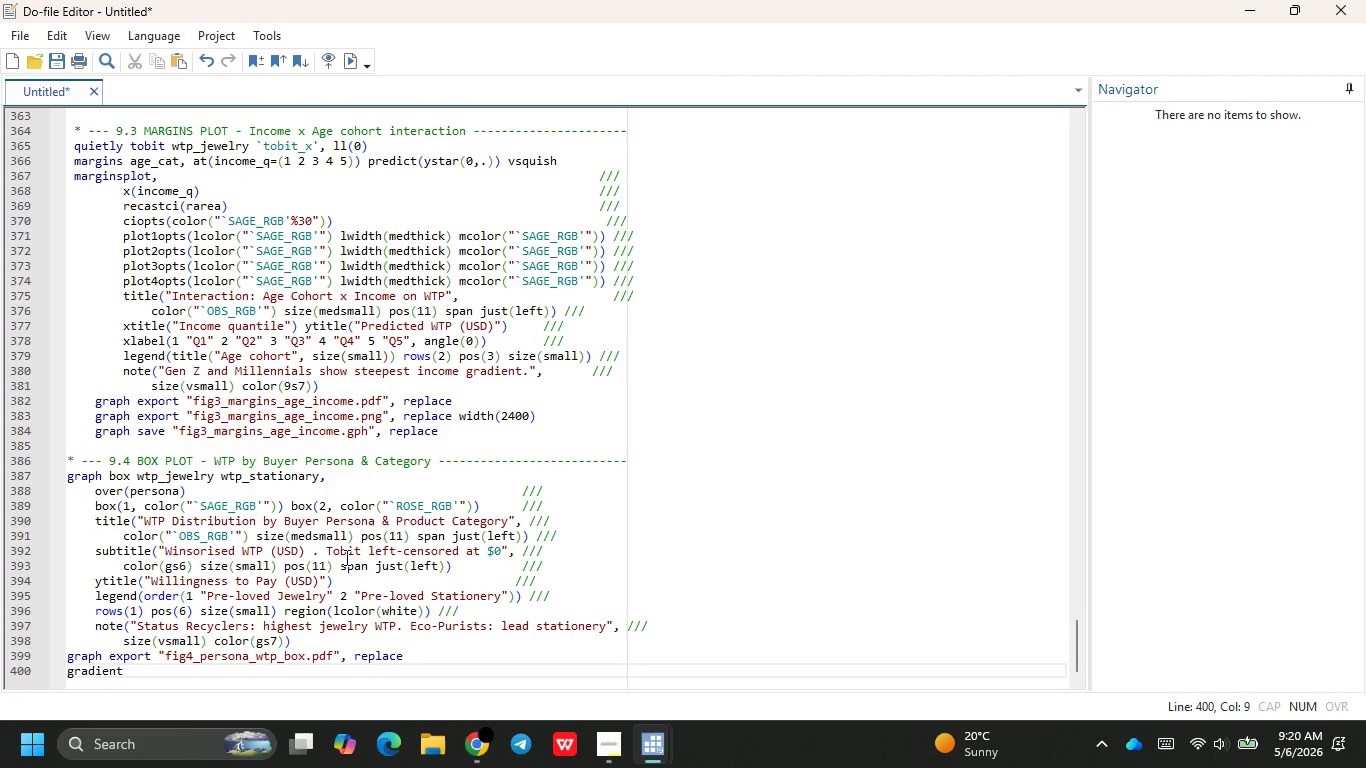 
key(Backspace)
key(Backspace)
key(Backspace)
key(Backspace)
key(Backspace)
type(o)
key(Backspace)
key(Backspace)
type(ph export "fig4)
 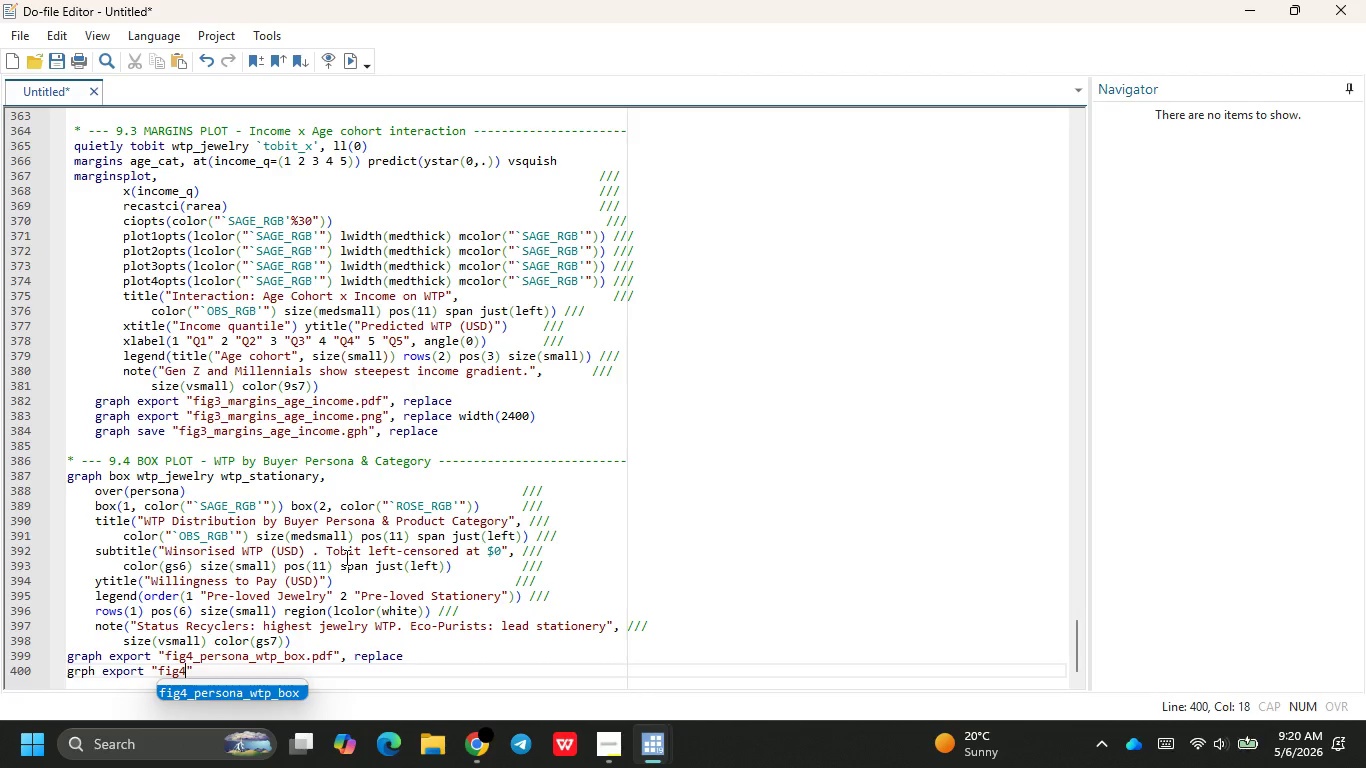 
key(Enter)
 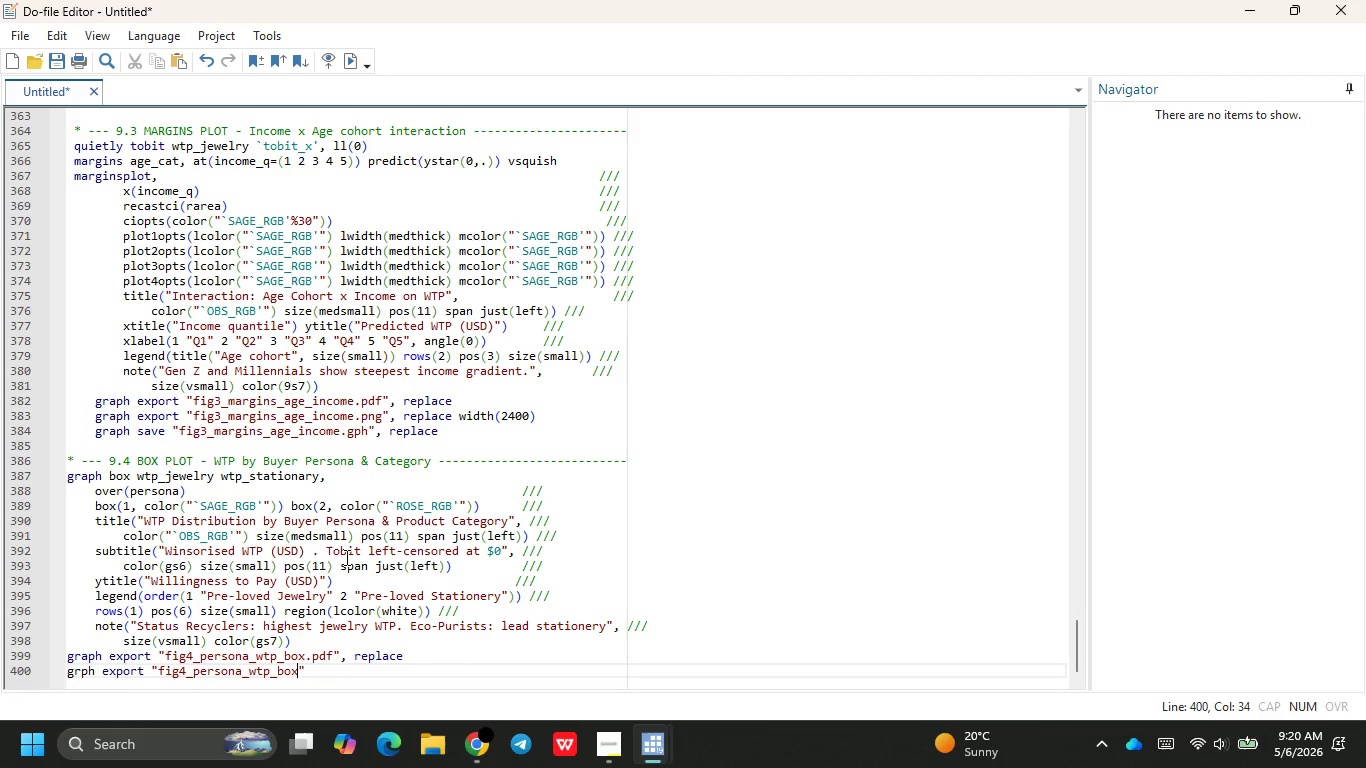 
type(.pgn)
key(Backspace)
key(Backspace)
type(ng)
 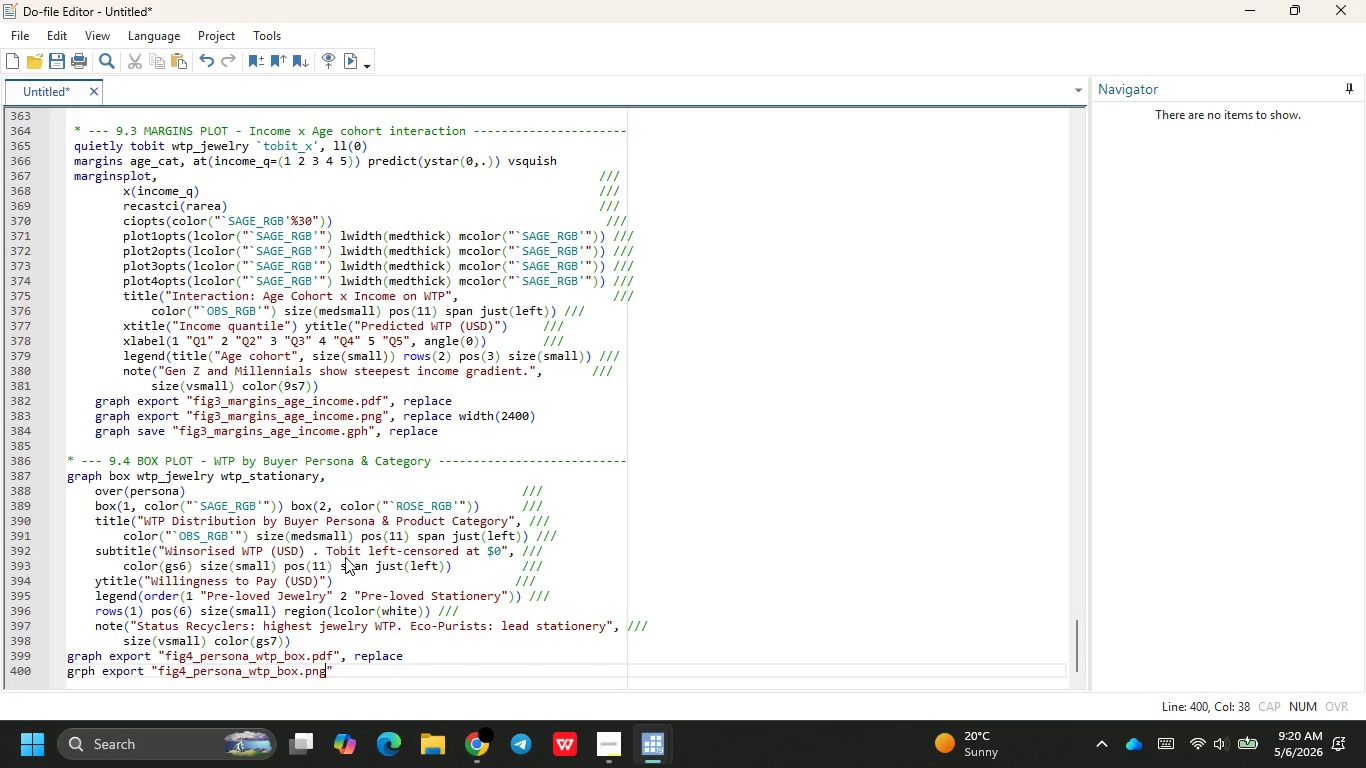 
key(ArrowRight)
 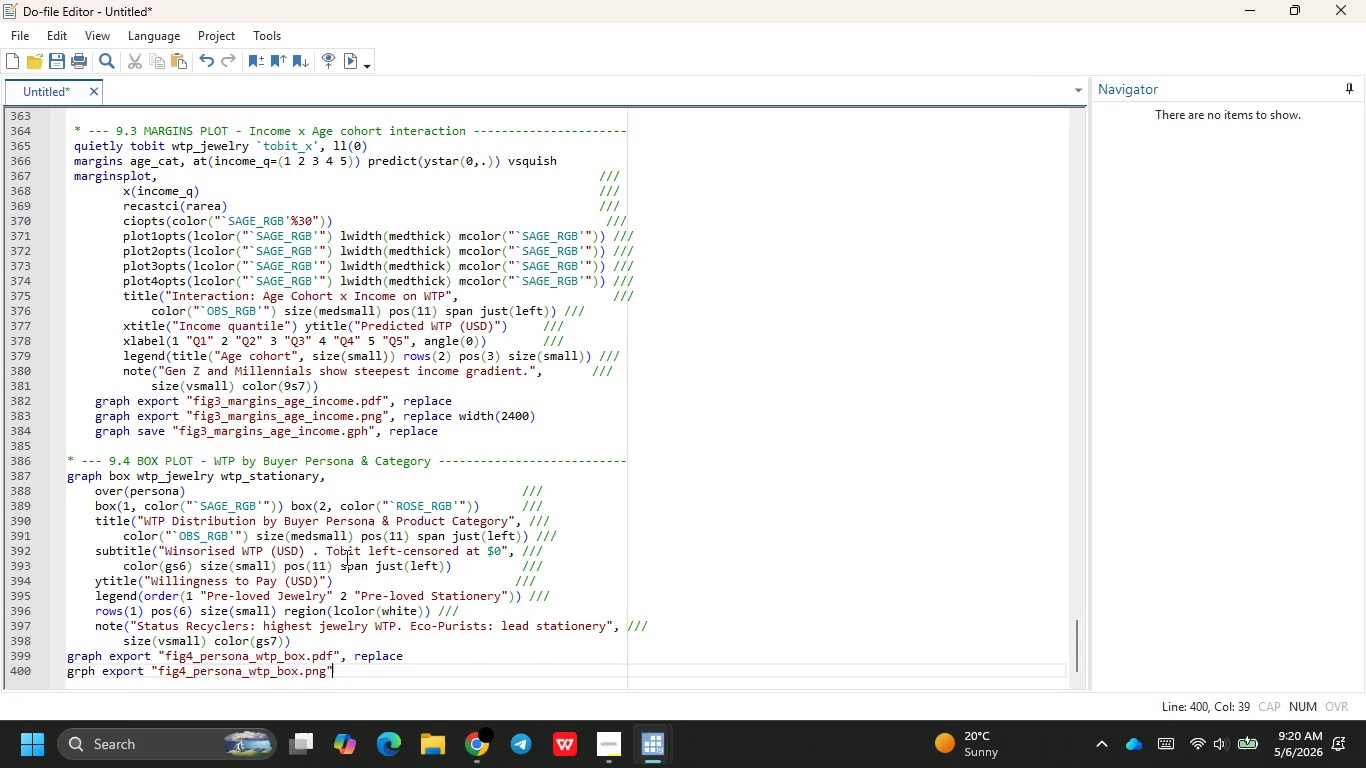 
type(, replace with)
key(Backspace)
type(d)
key(Backspace)
key(Backspace)
type(dth(24-0)
key(Backspace)
key(Backspace)
type(00)
 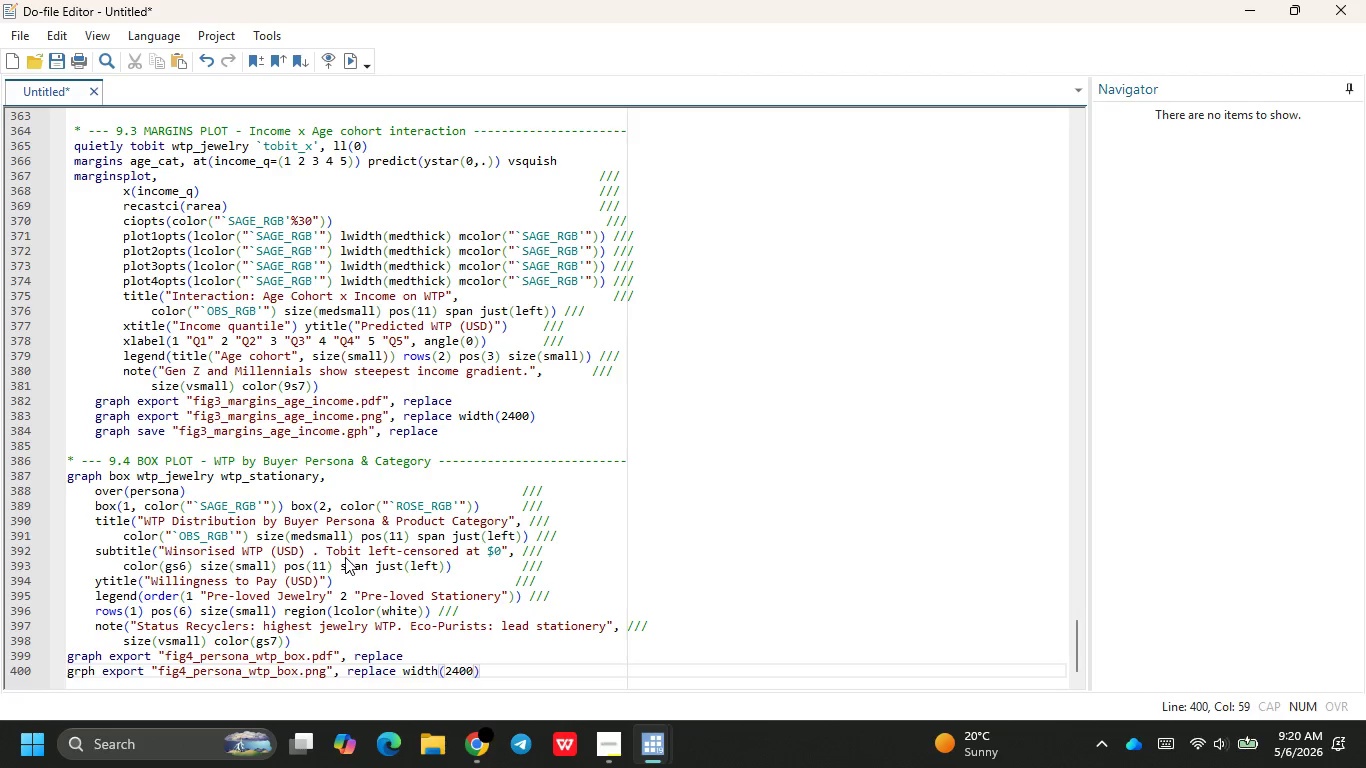 
key(ArrowRight)
 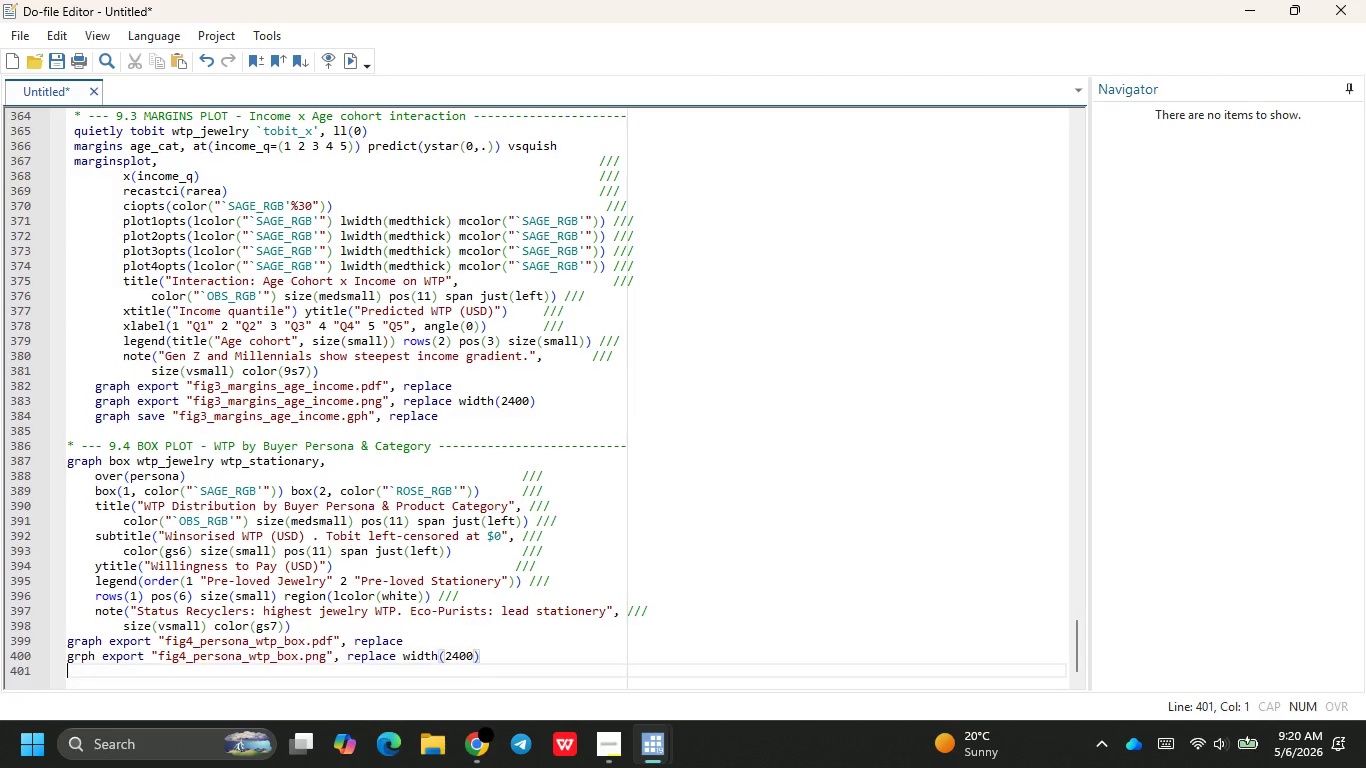 
key(Enter)
 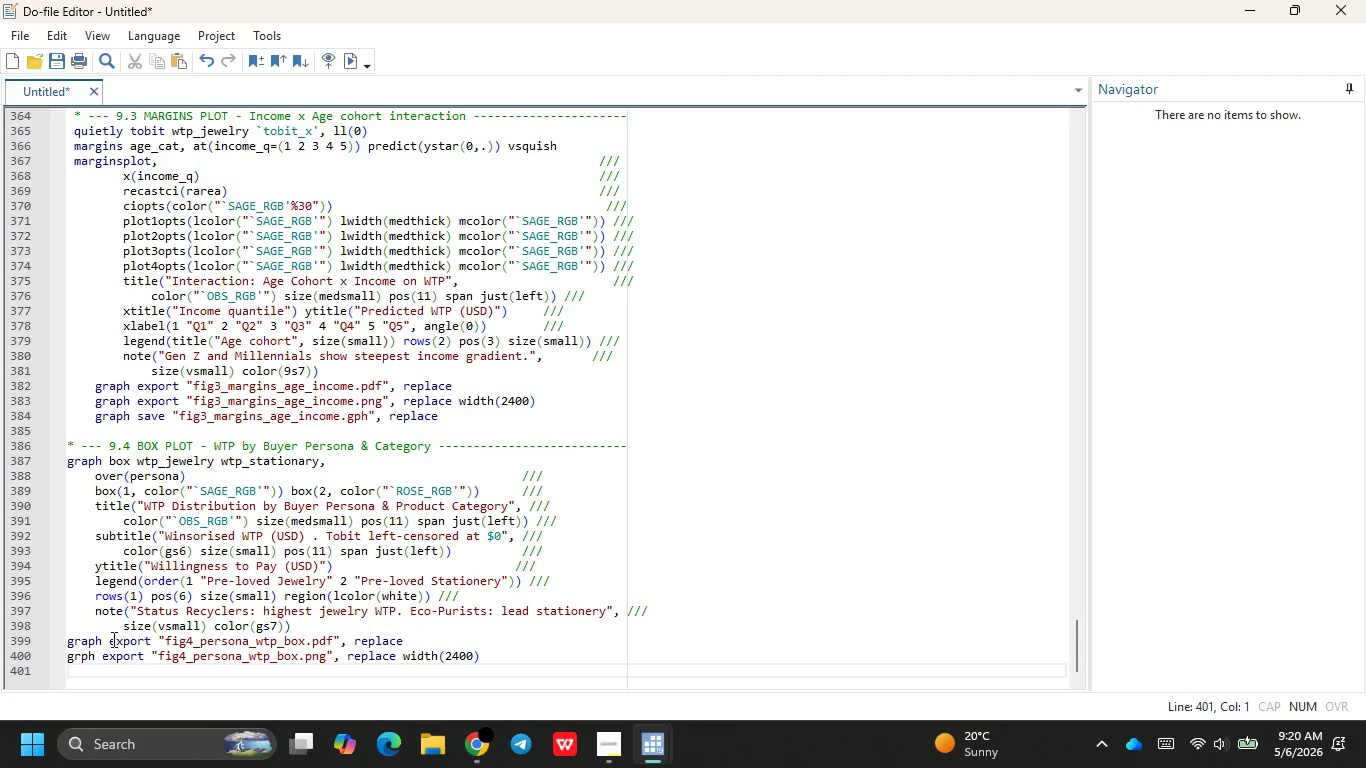 
left_click([83, 654])
 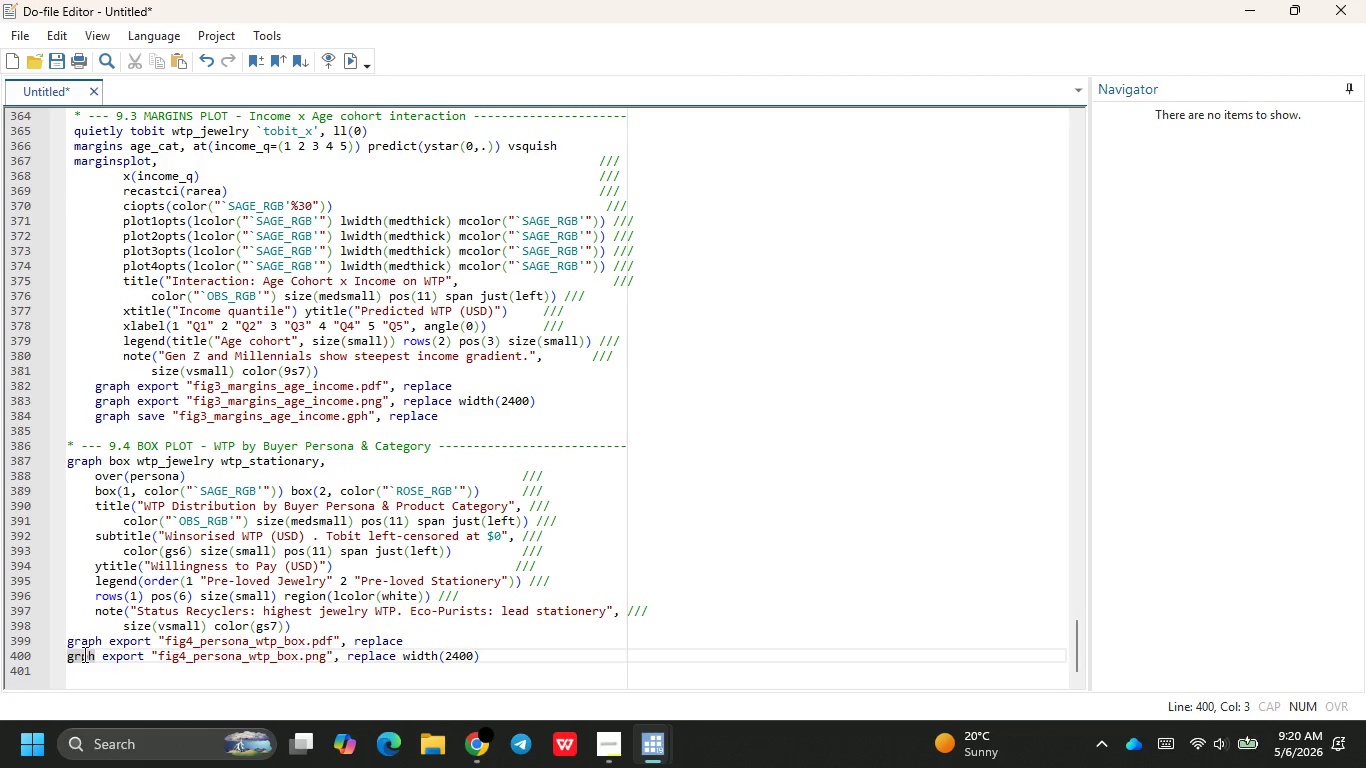 
key(A)
 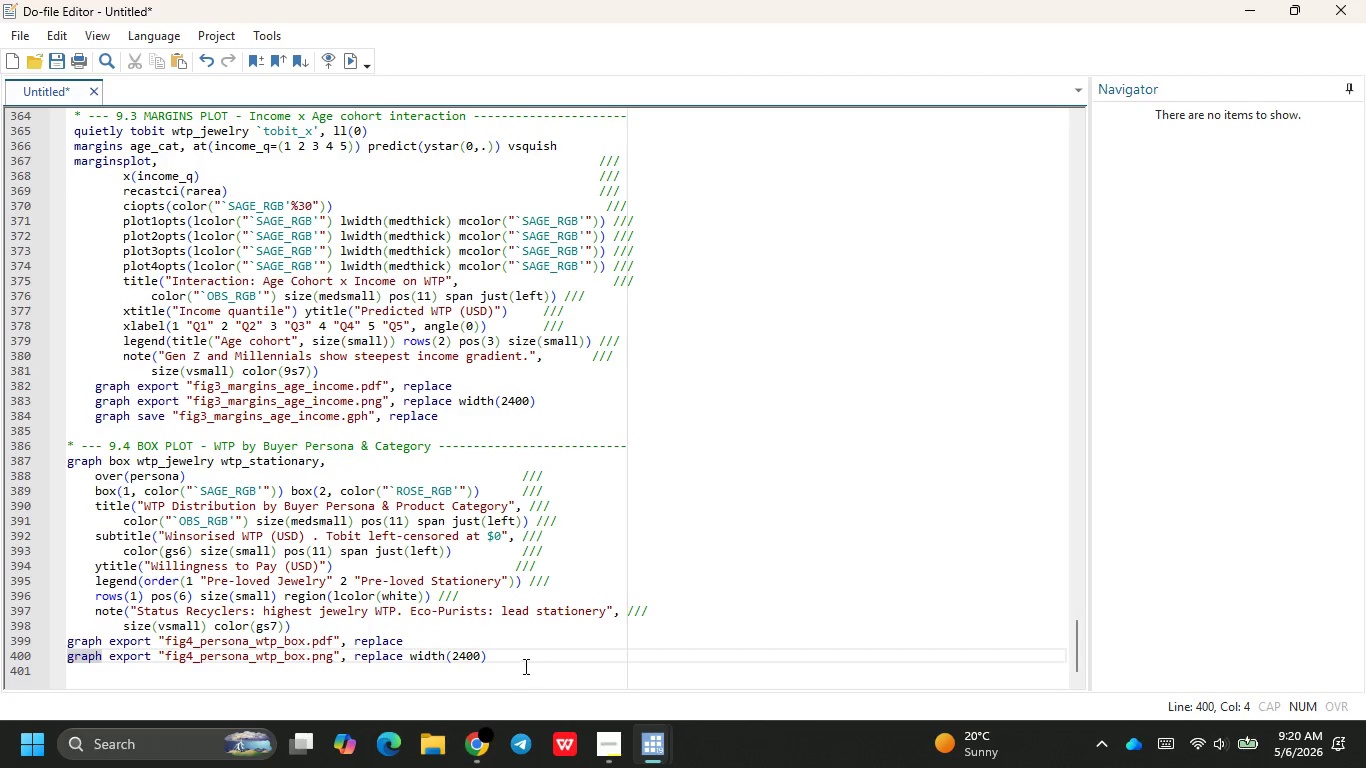 
left_click([521, 657])
 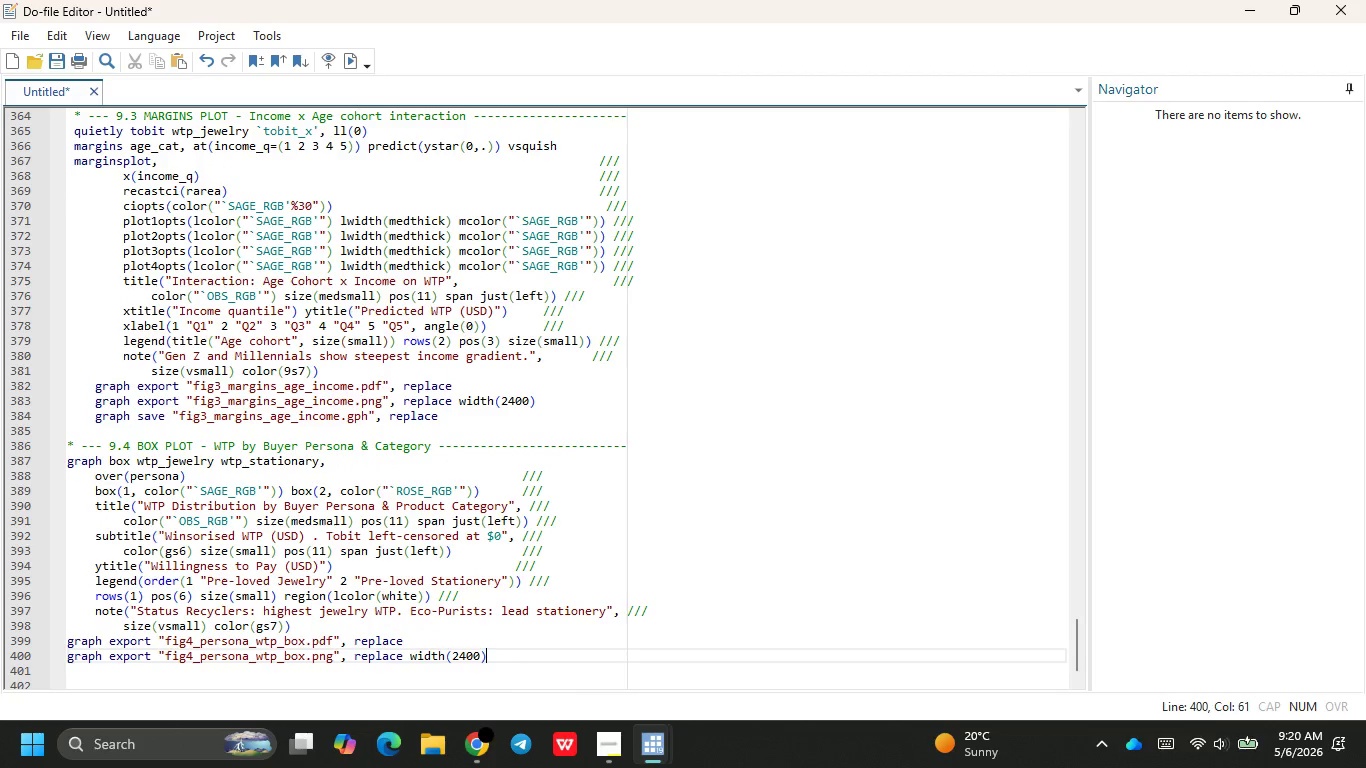 
key(Enter)
 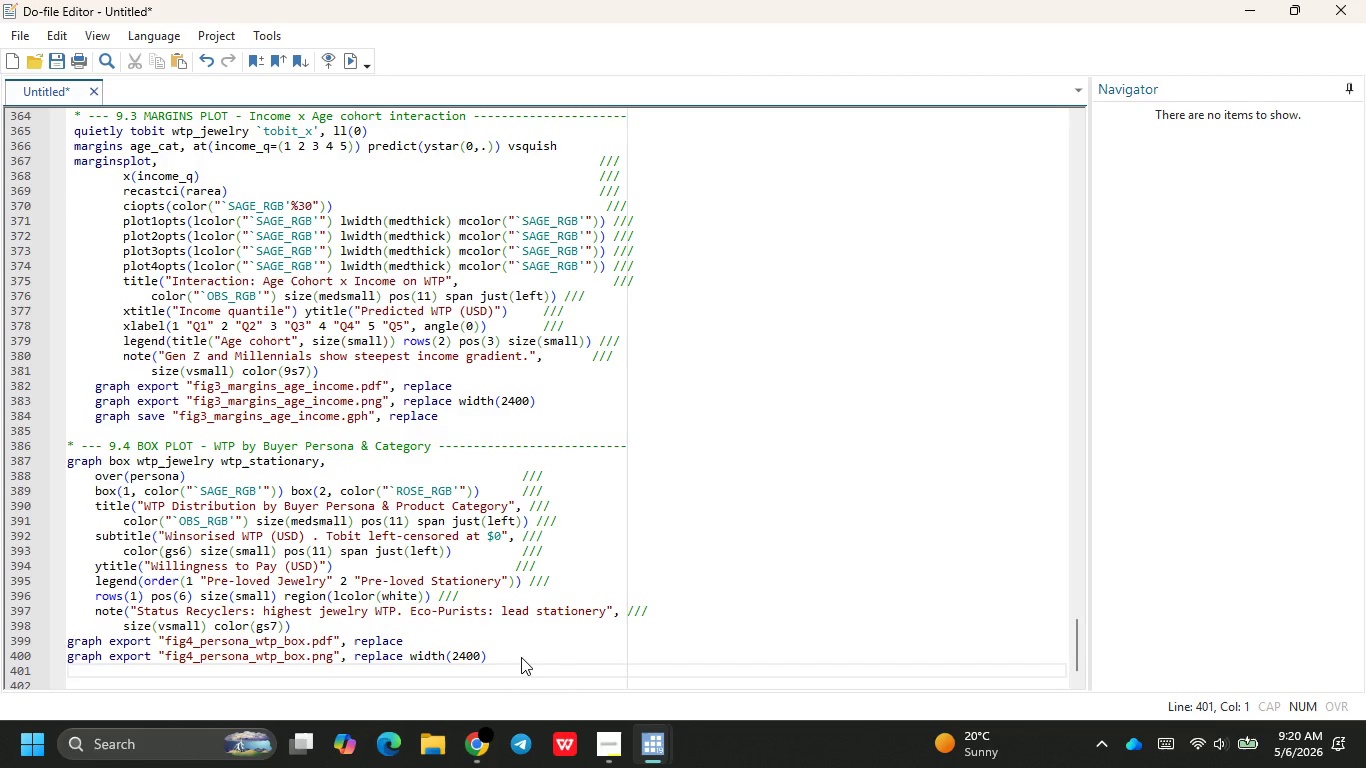 
type(graog)
key(Backspace)
key(Backspace)
type(o)
key(Backspace)
type(ph sae)
key(Backspace)
type(ve "fig4)
 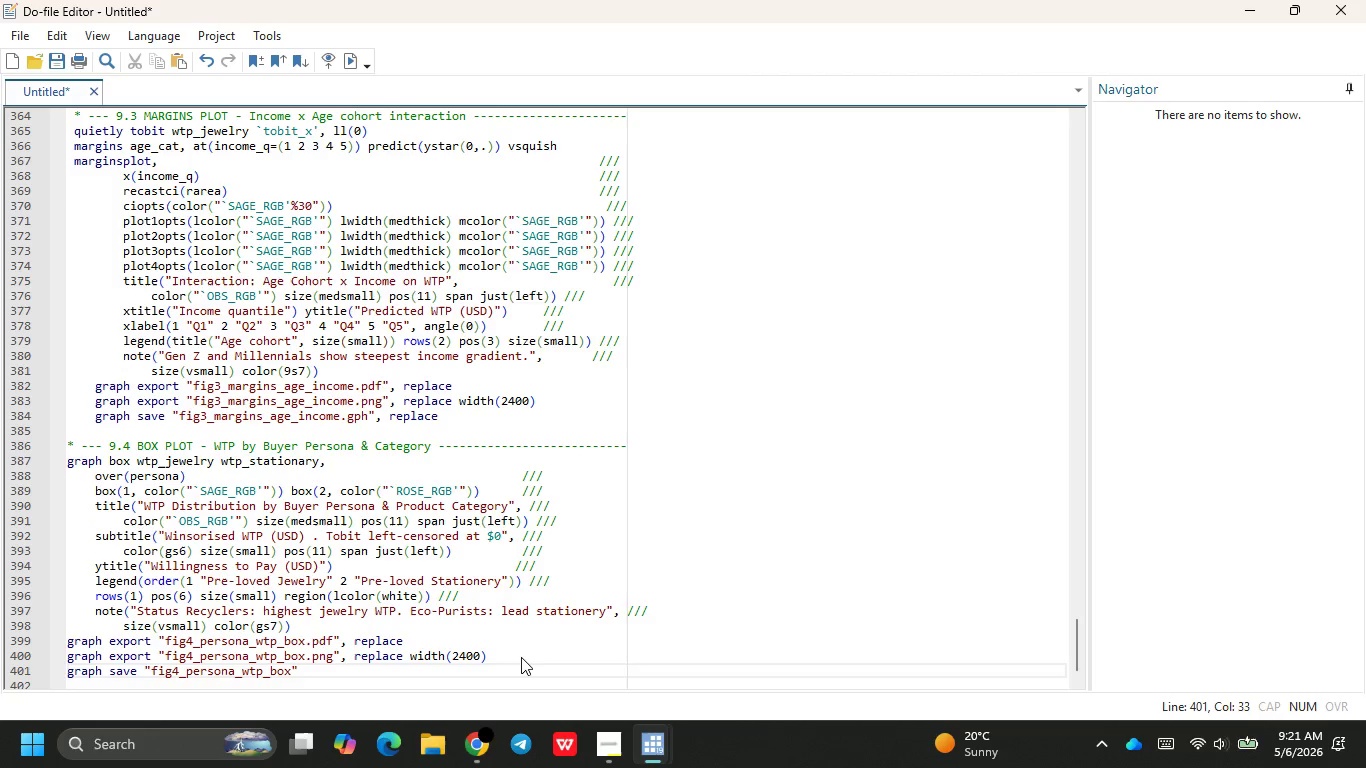 
 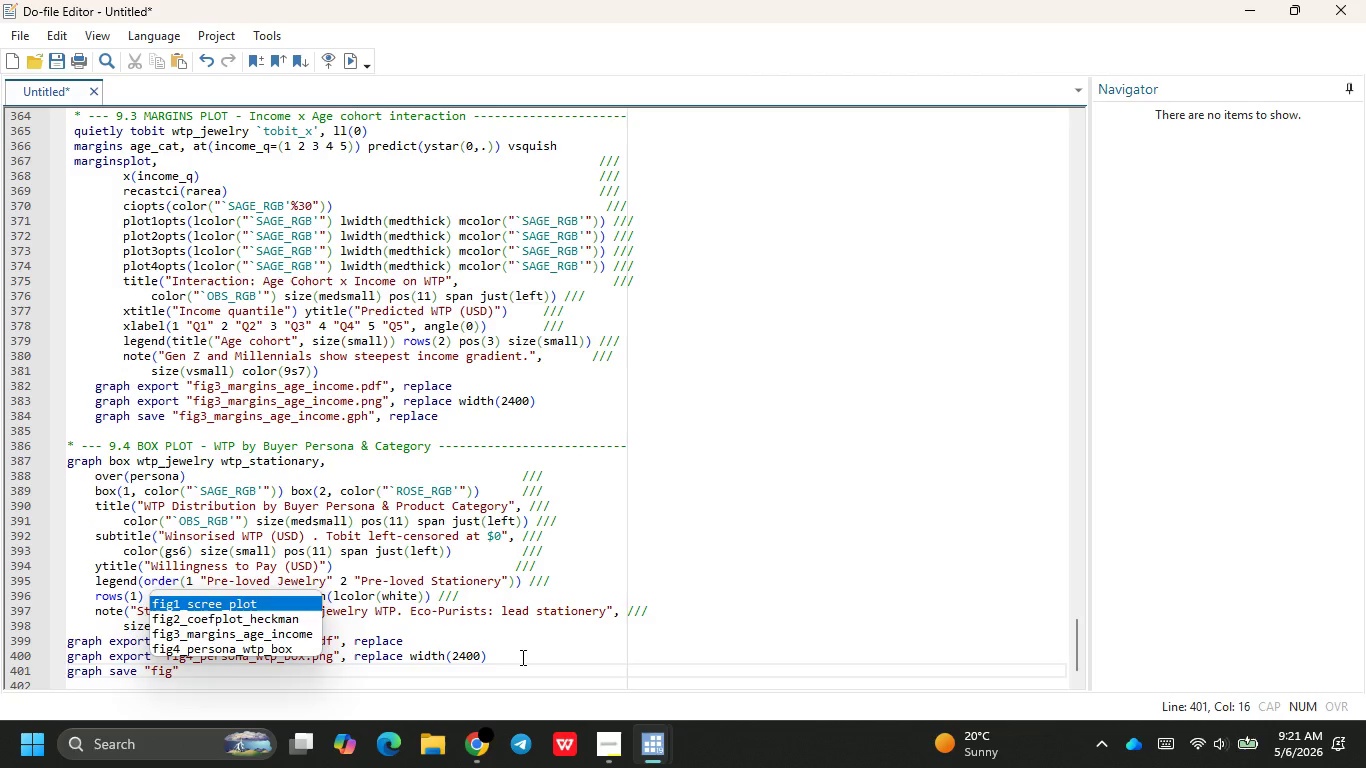 
key(Enter)
 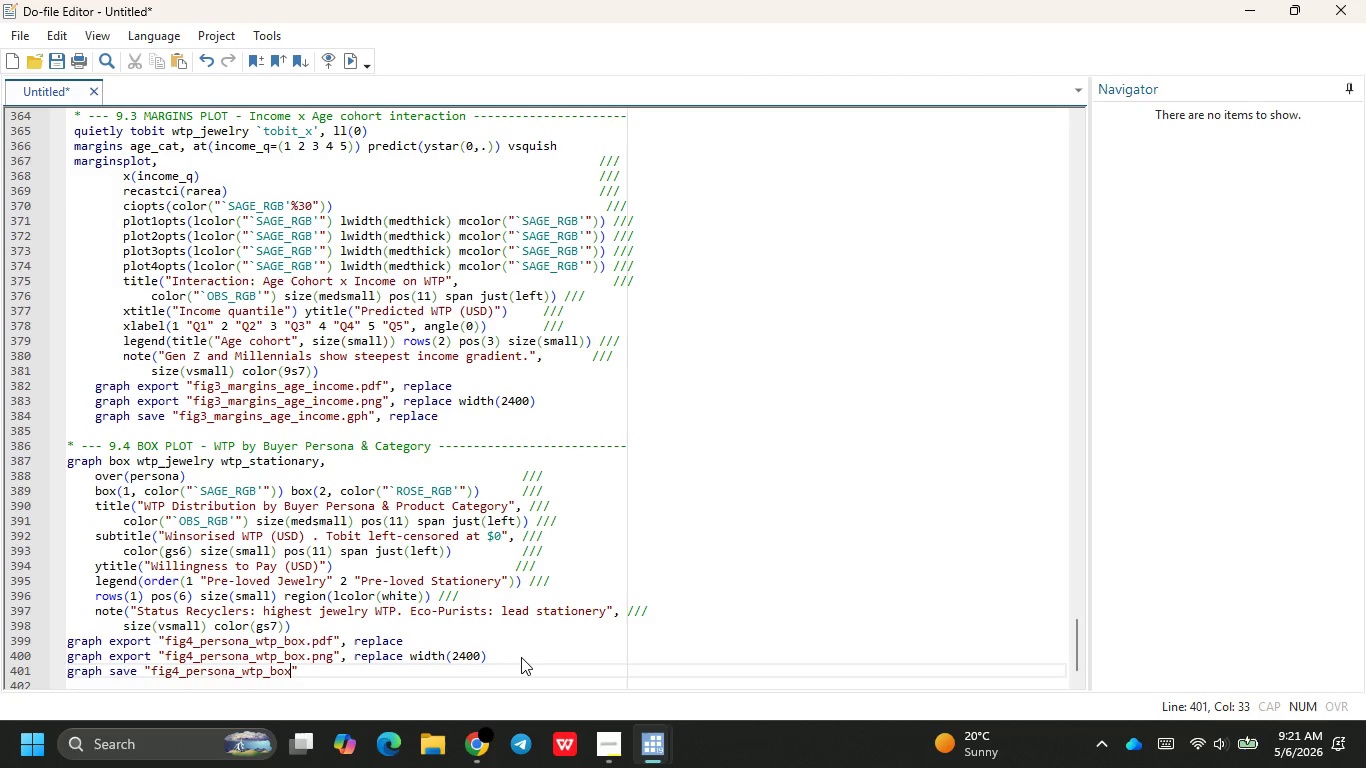 
type(.gph)
 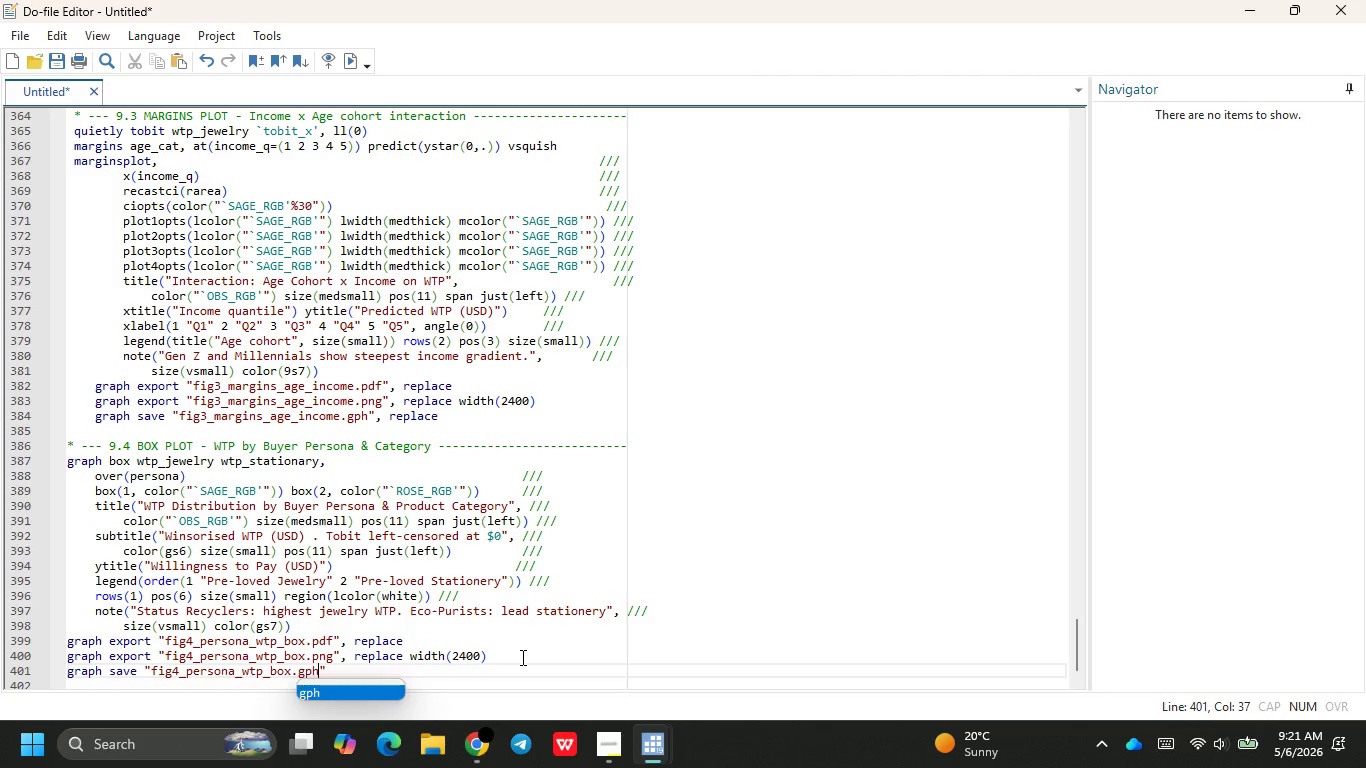 
key(ArrowRight)
 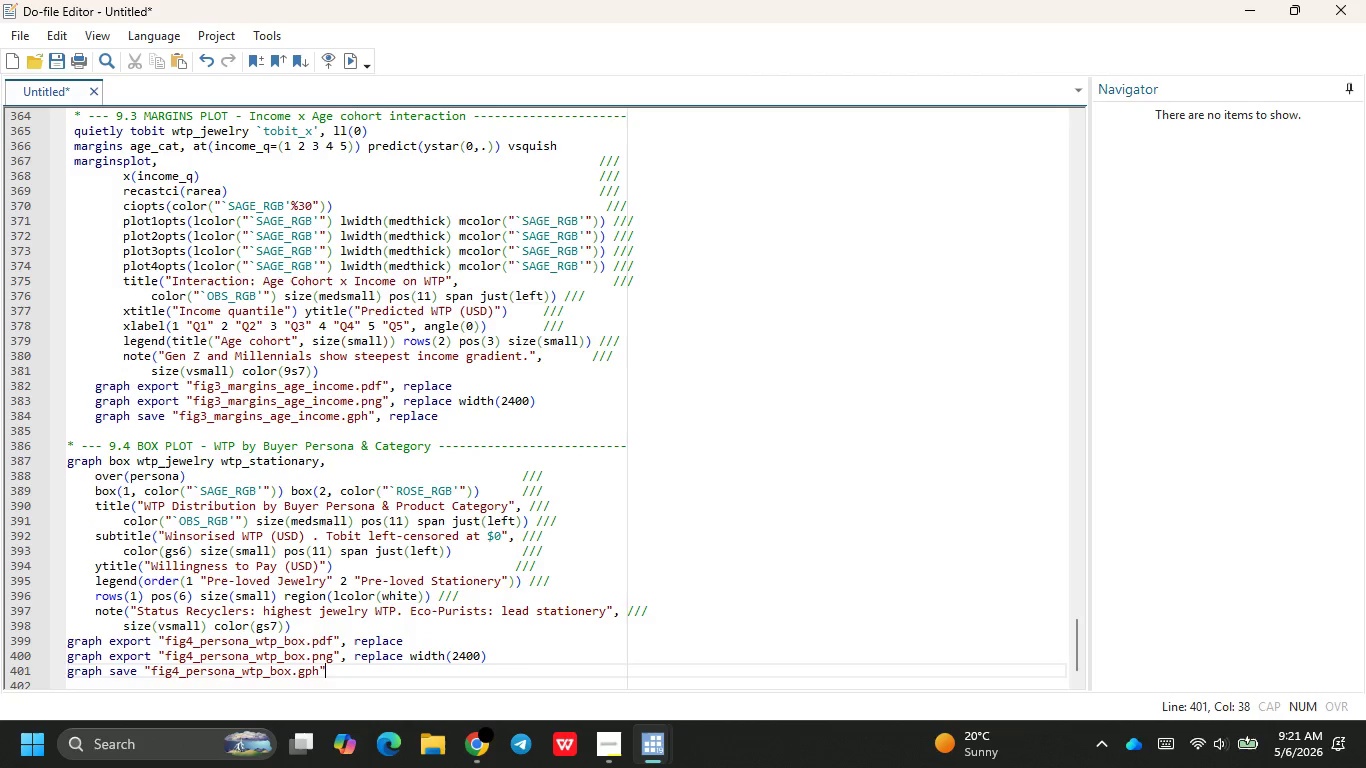 
type( )
key(Backspace)
type(, replace)
 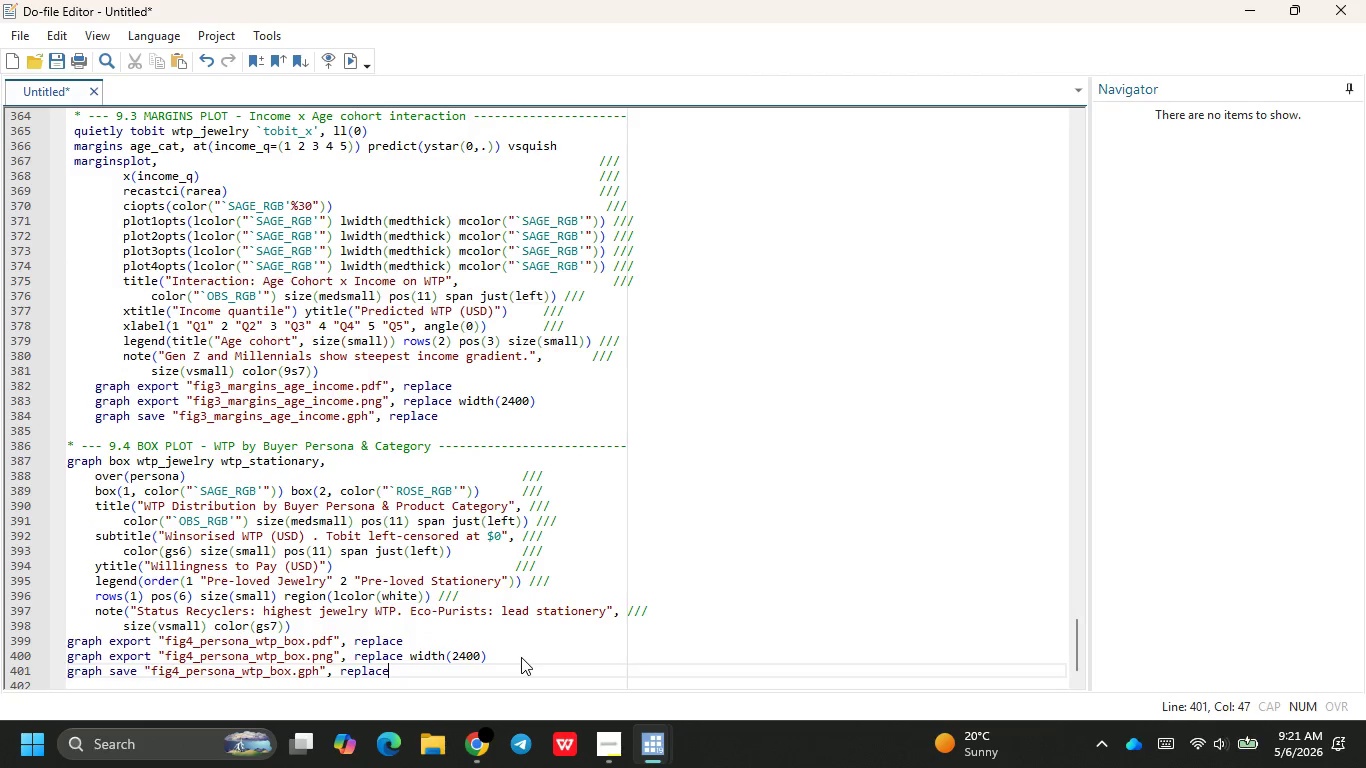 
key(Enter)
 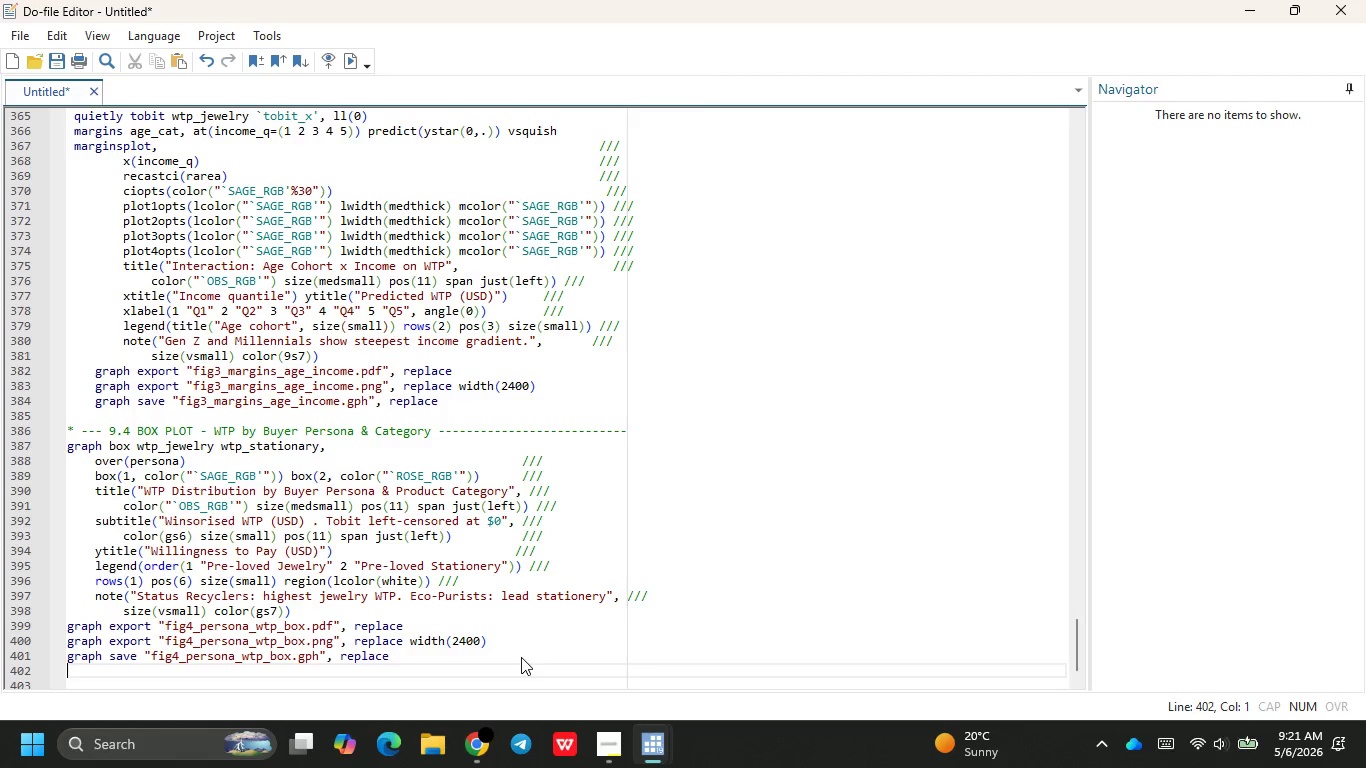 
key(Enter)
 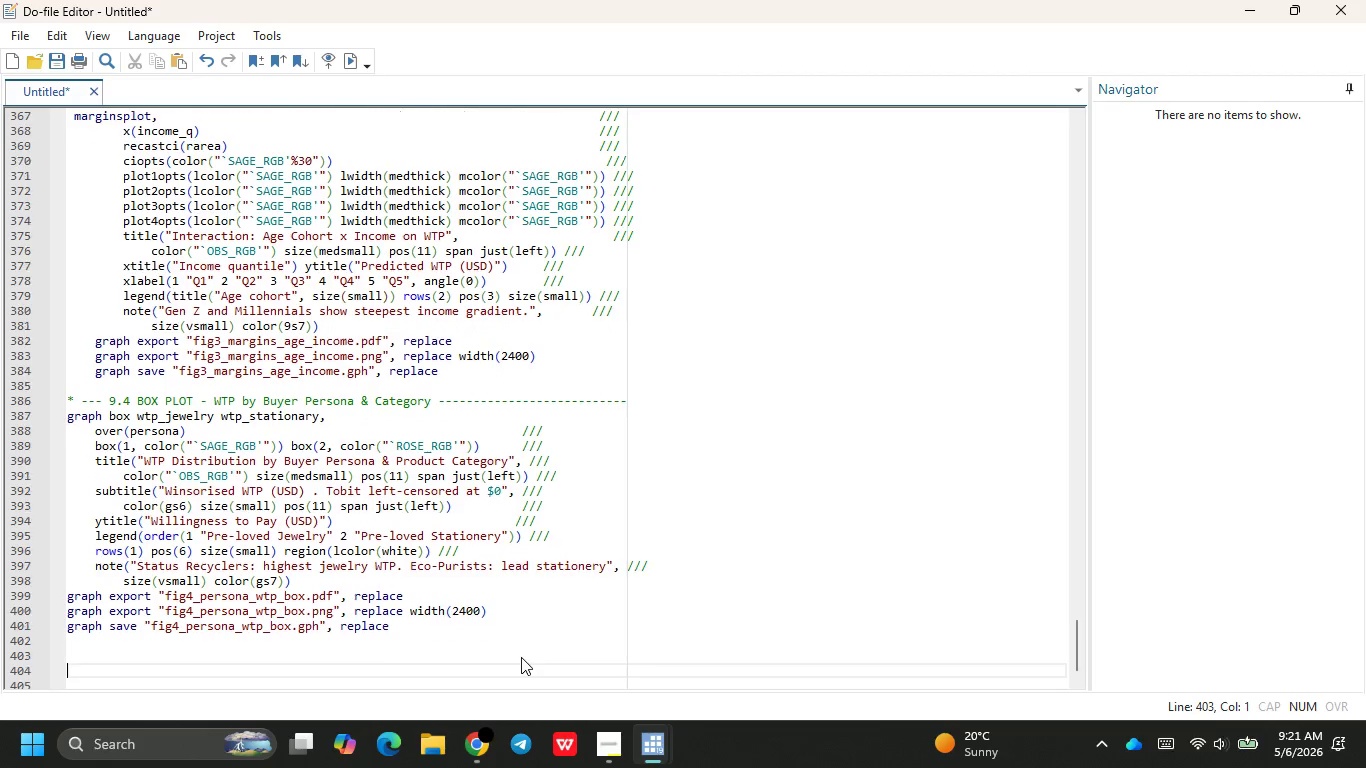 
key(Enter)
 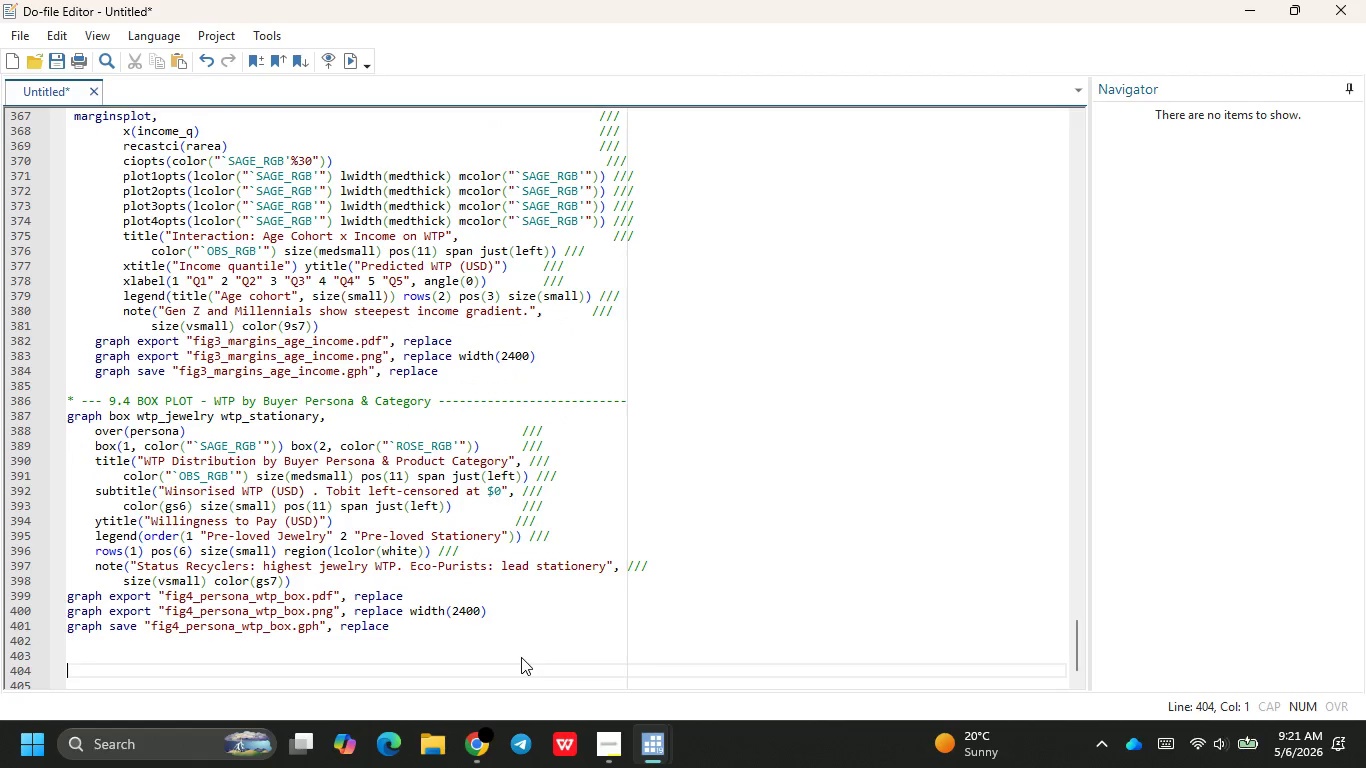 
type(*--)
key(Backspace)
key(Backspace)
type( --- 9.5 FACT)
 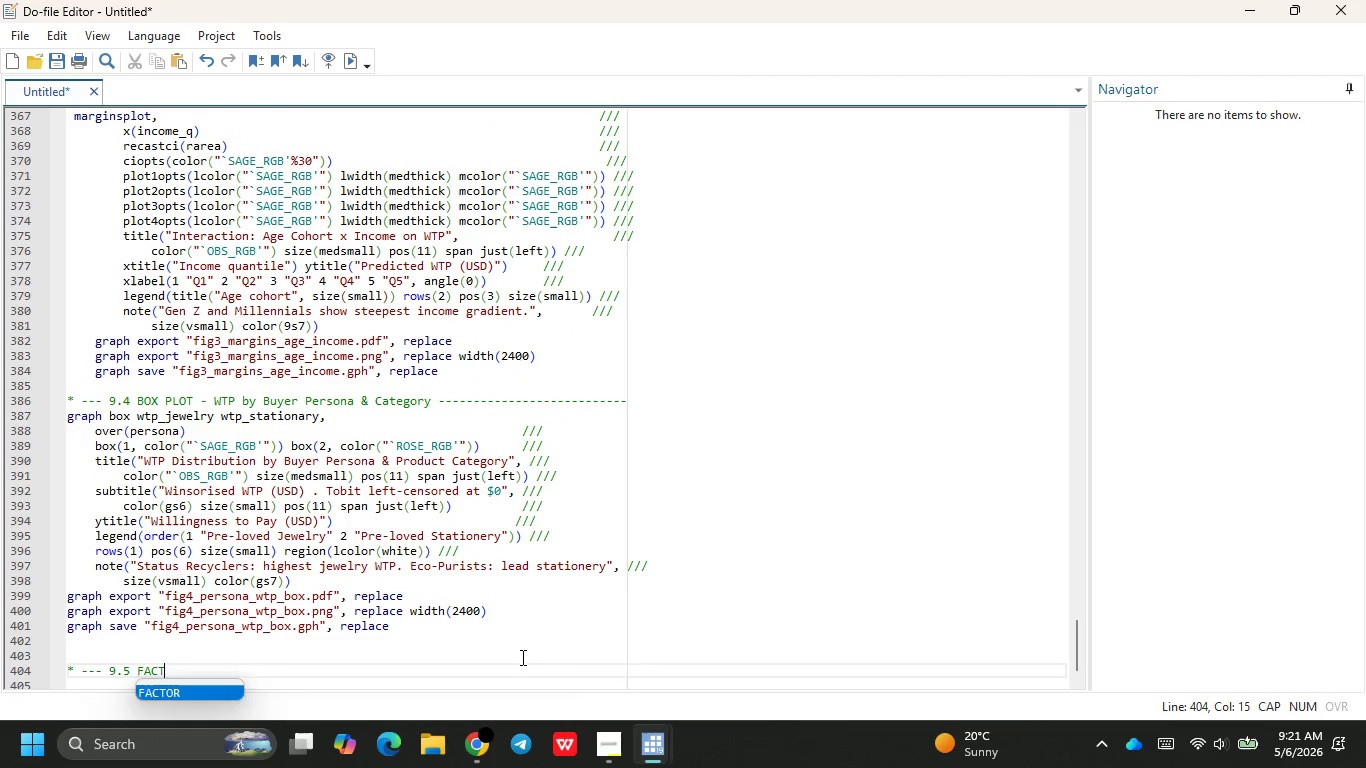 
key(Enter)
 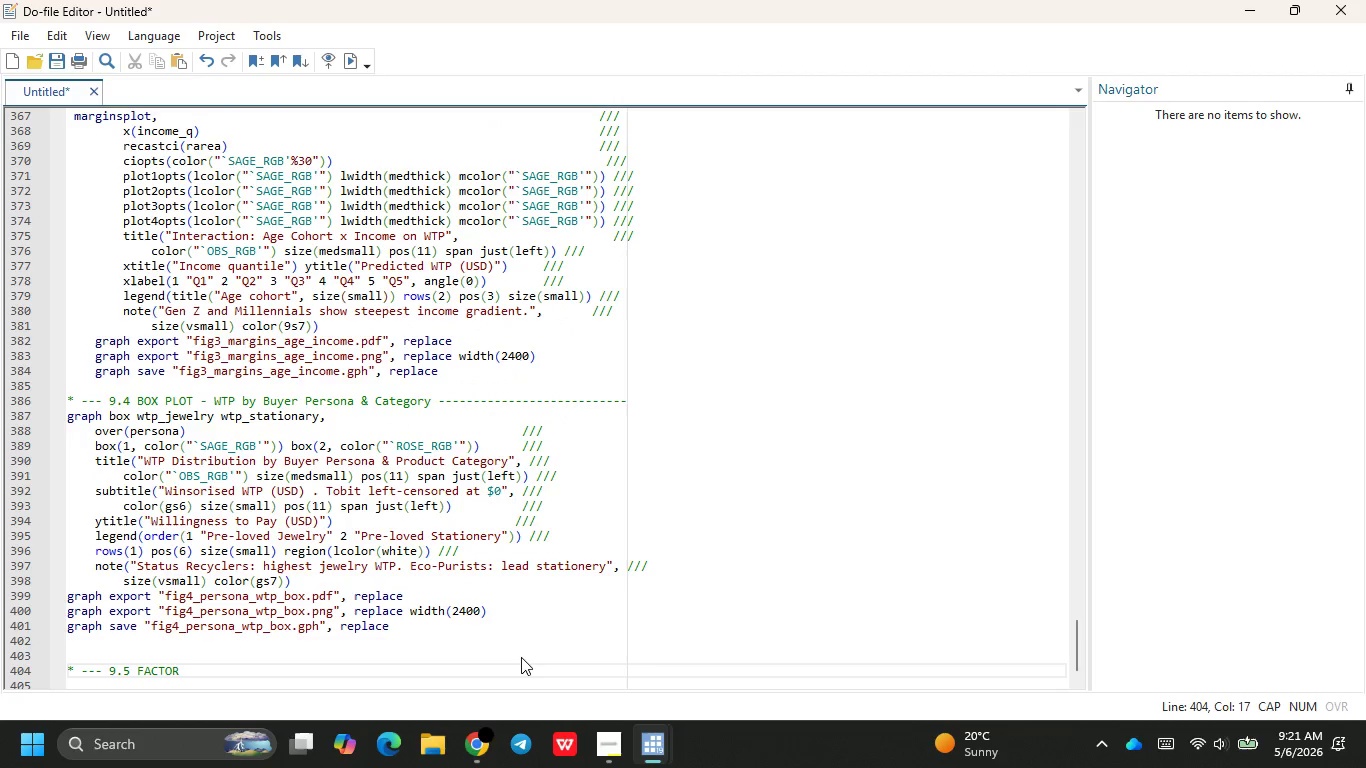 
type( SCPRE )
key(Backspace)
key(Backspace)
key(Backspace)
key(Backspace)
type(ORE SCATTER - pe)
key(Backspace)
key(Backspace)
type(Persona separation ------)
 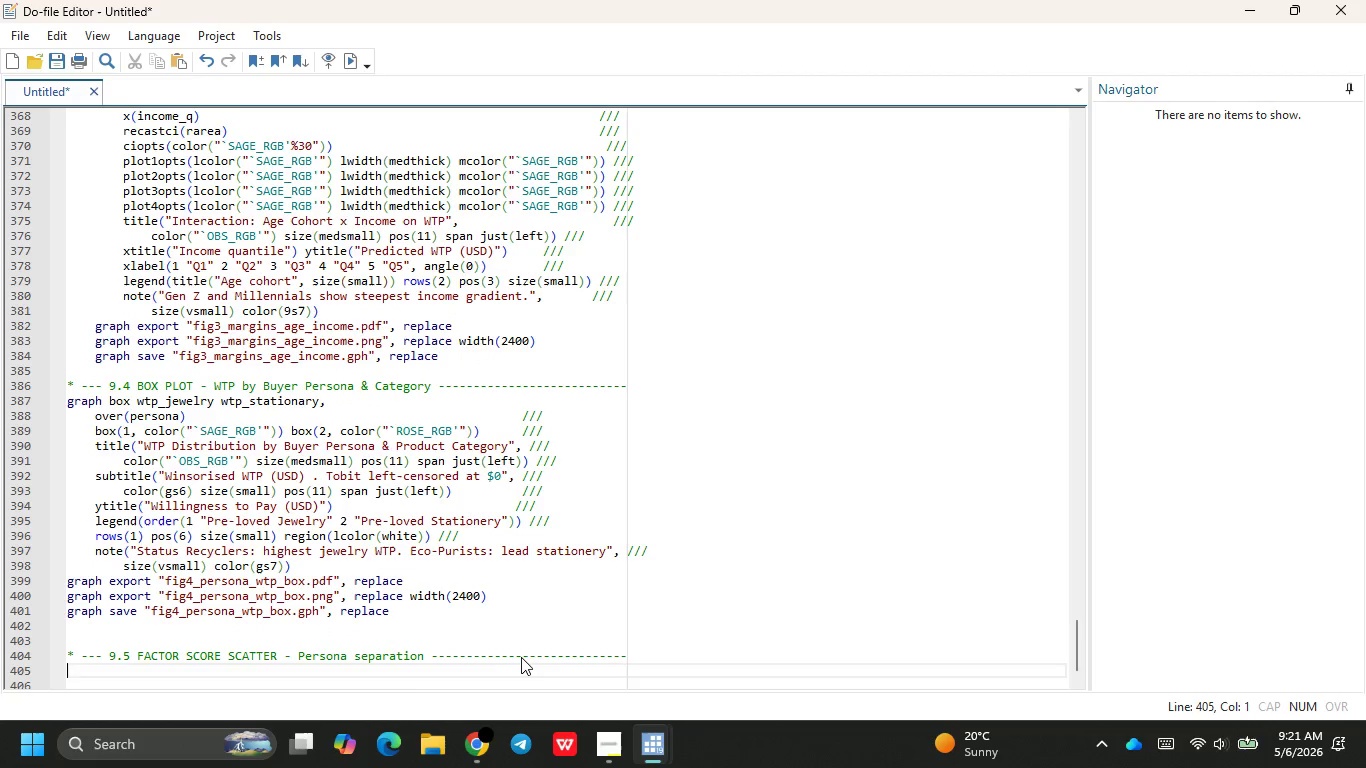 
key(Enter)
 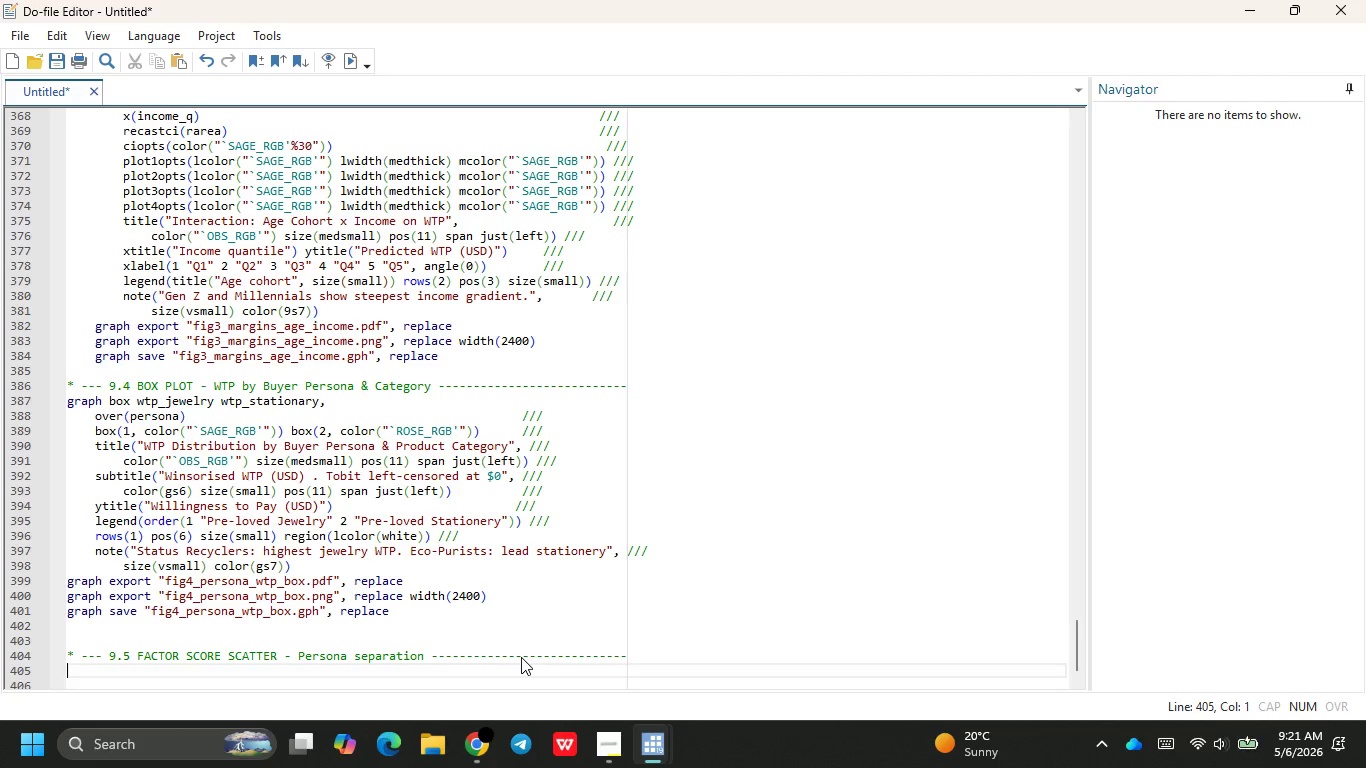 
wait(6.97)
 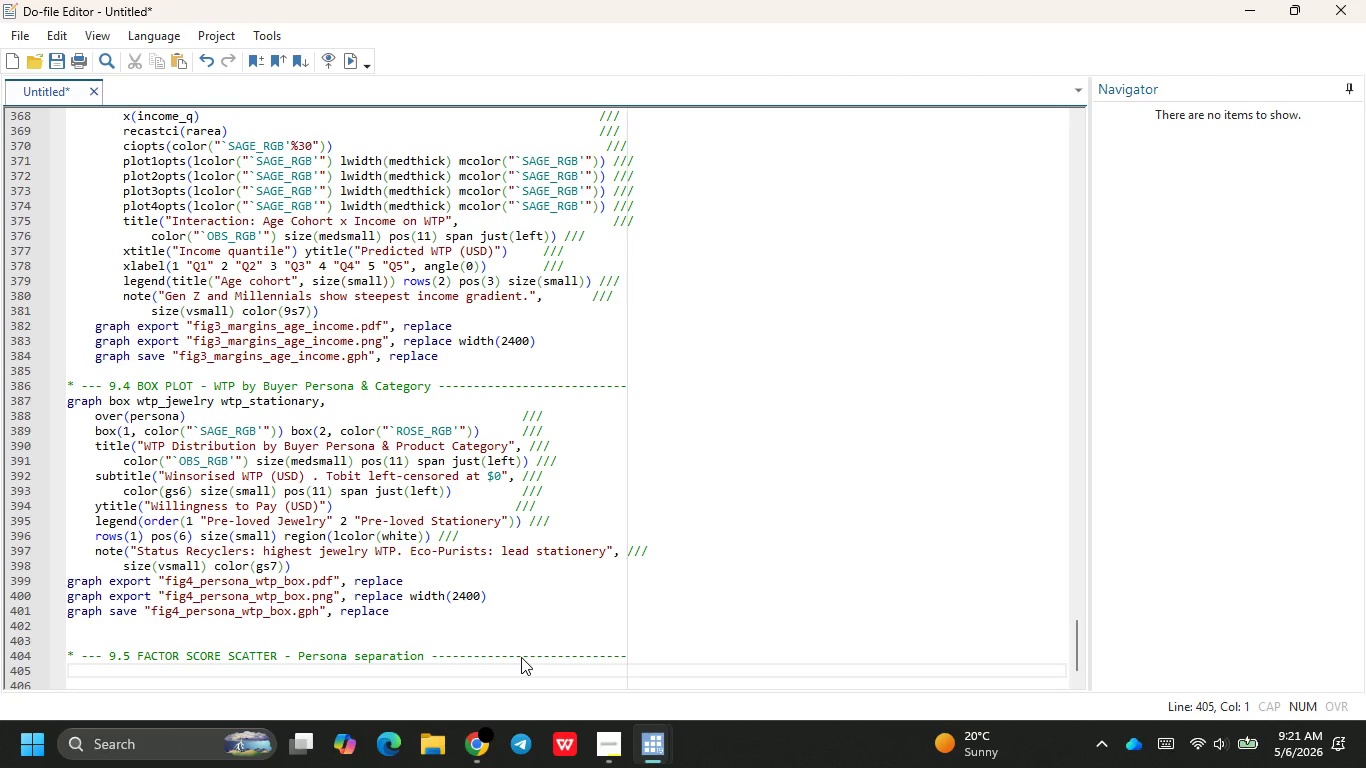 
type(w)
key(Backspace)
type(two w)
key(Backspace)
key(Backspace)
type(way()
key(Backspace)
 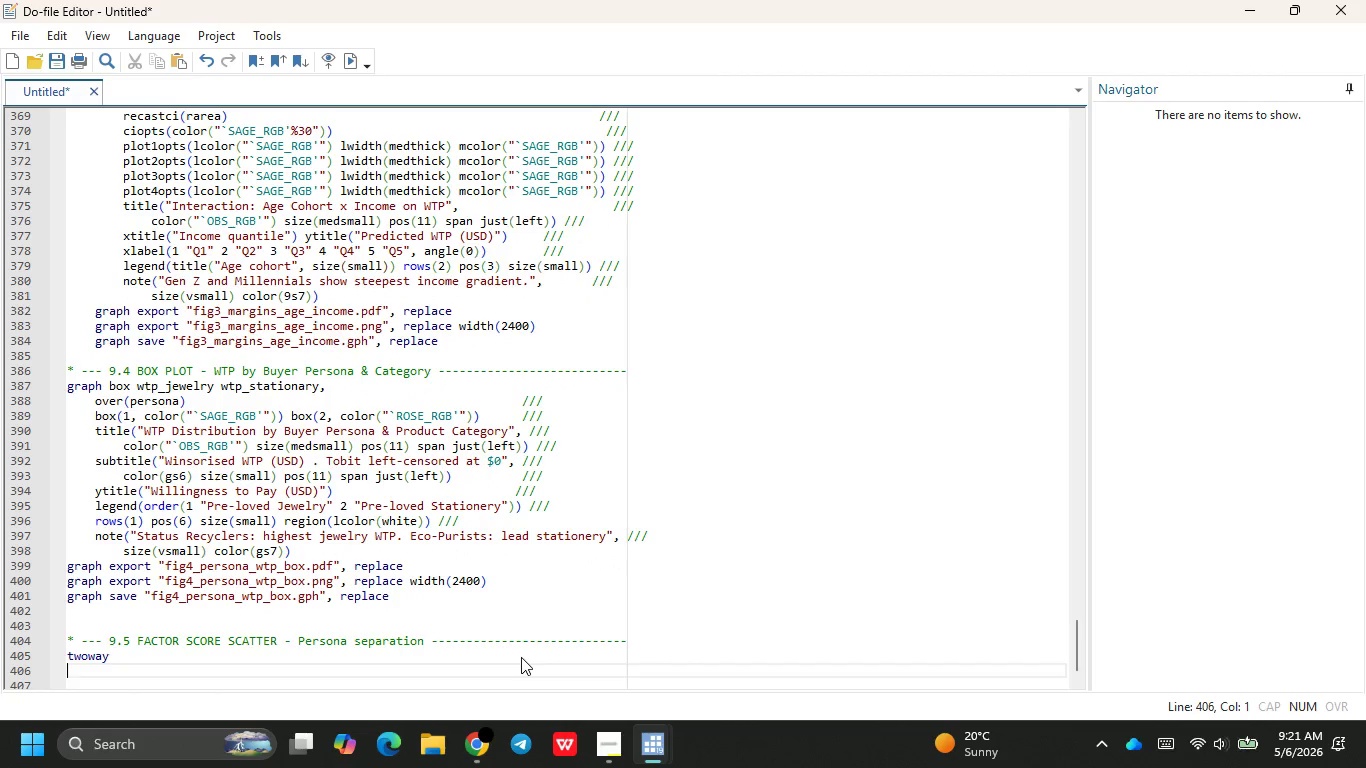 
 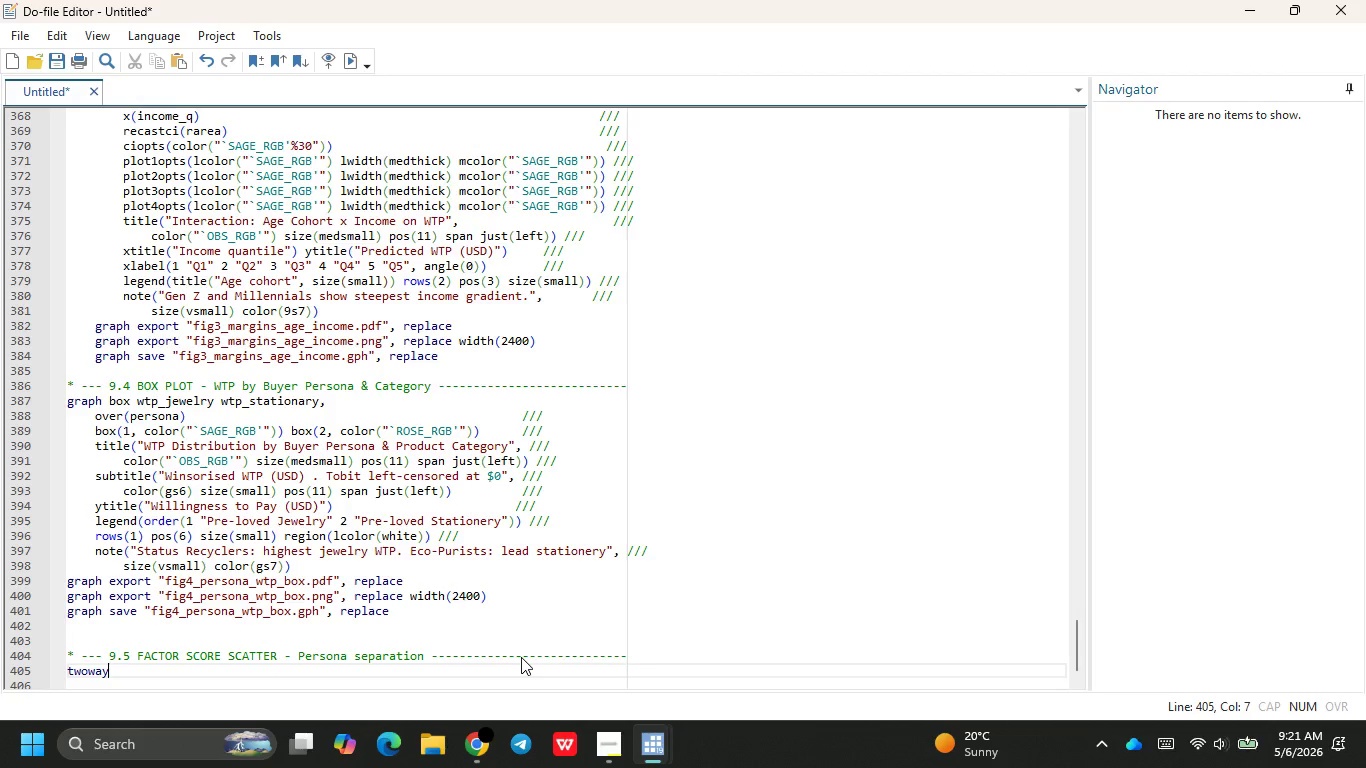 
key(Enter)
 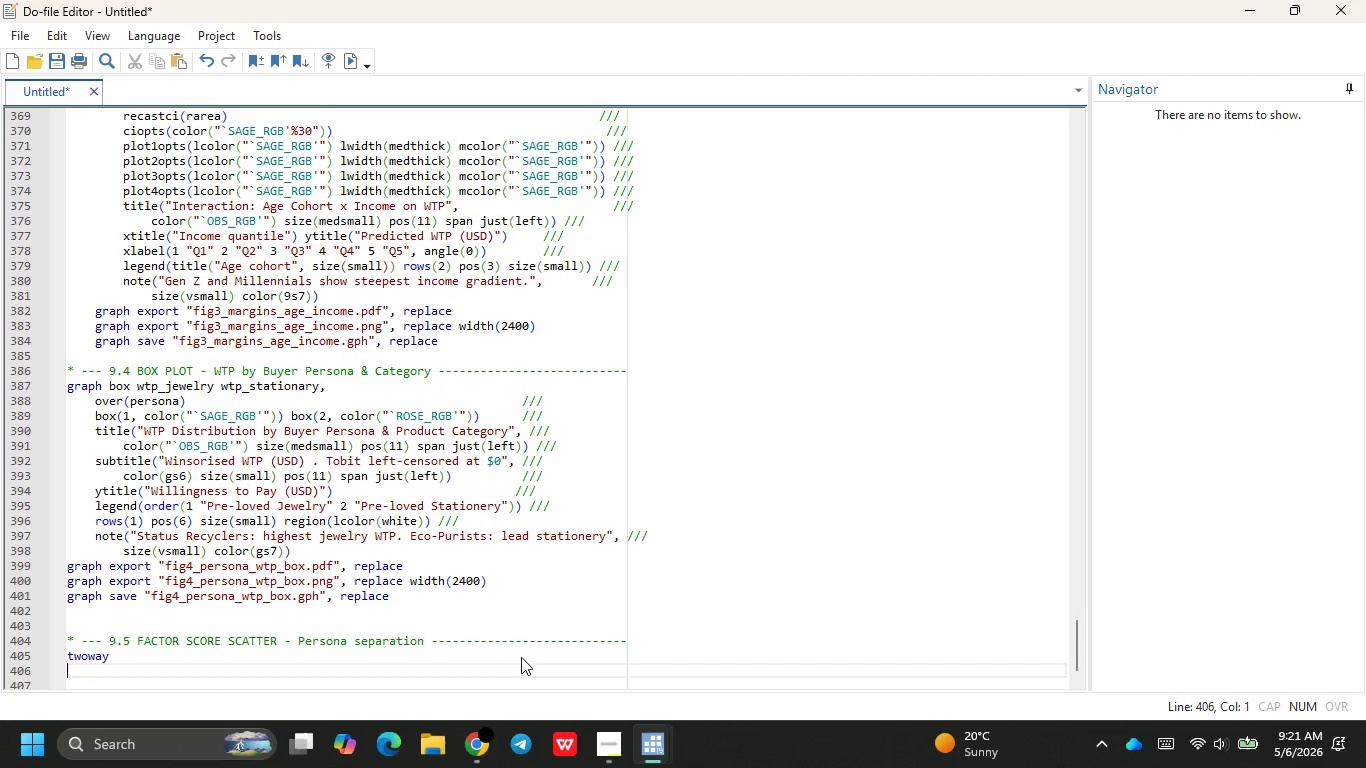 
key(Tab)
type((sa)
key(Backspace)
type(cate)
key(Backspace)
type(terf)
key(Backspace)
type( f_e)
 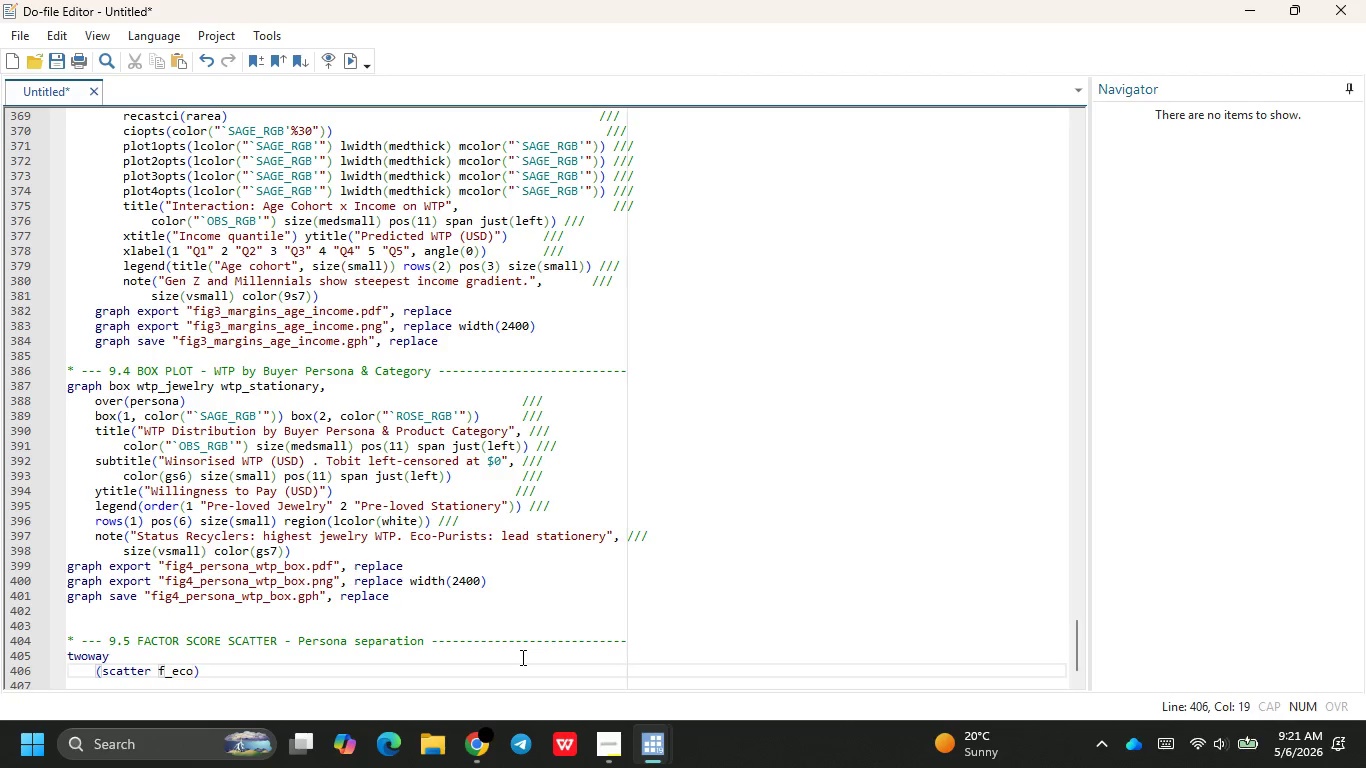 
 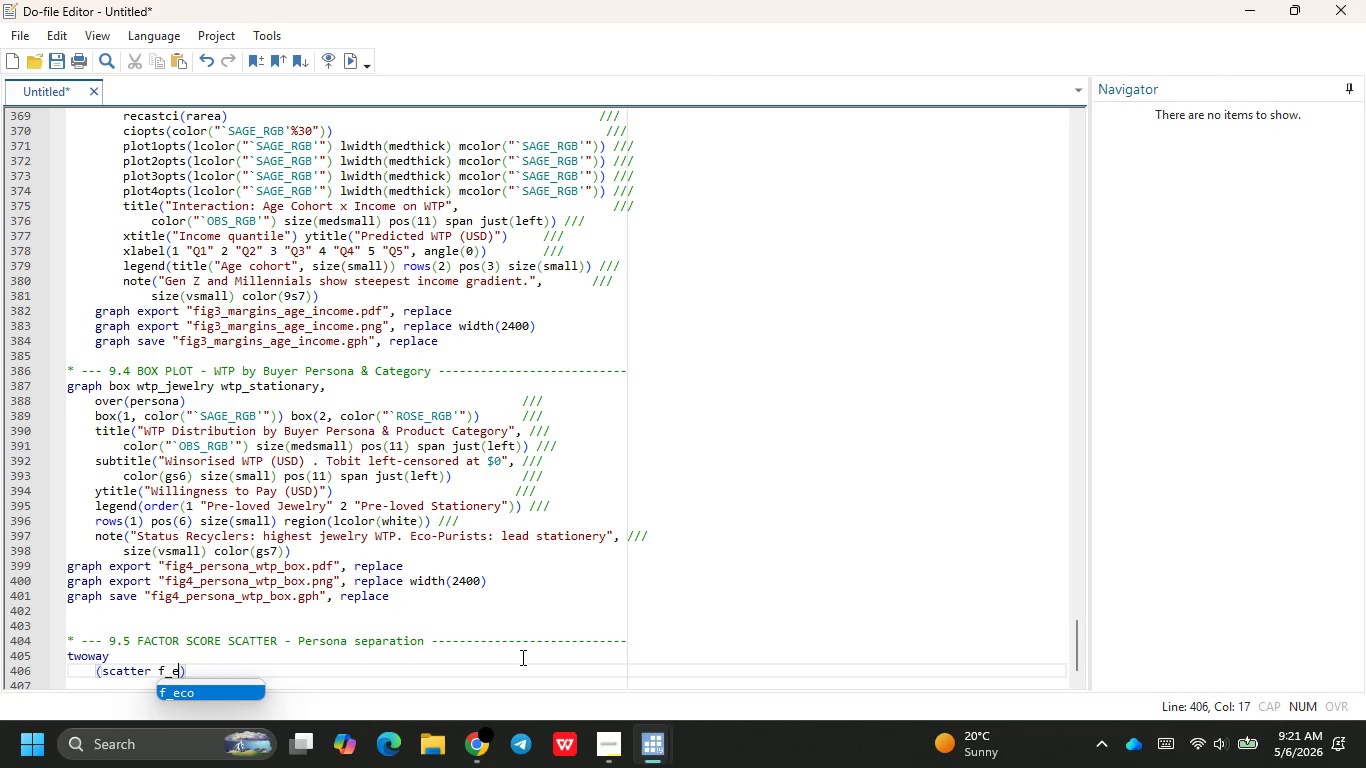 
key(Enter)
 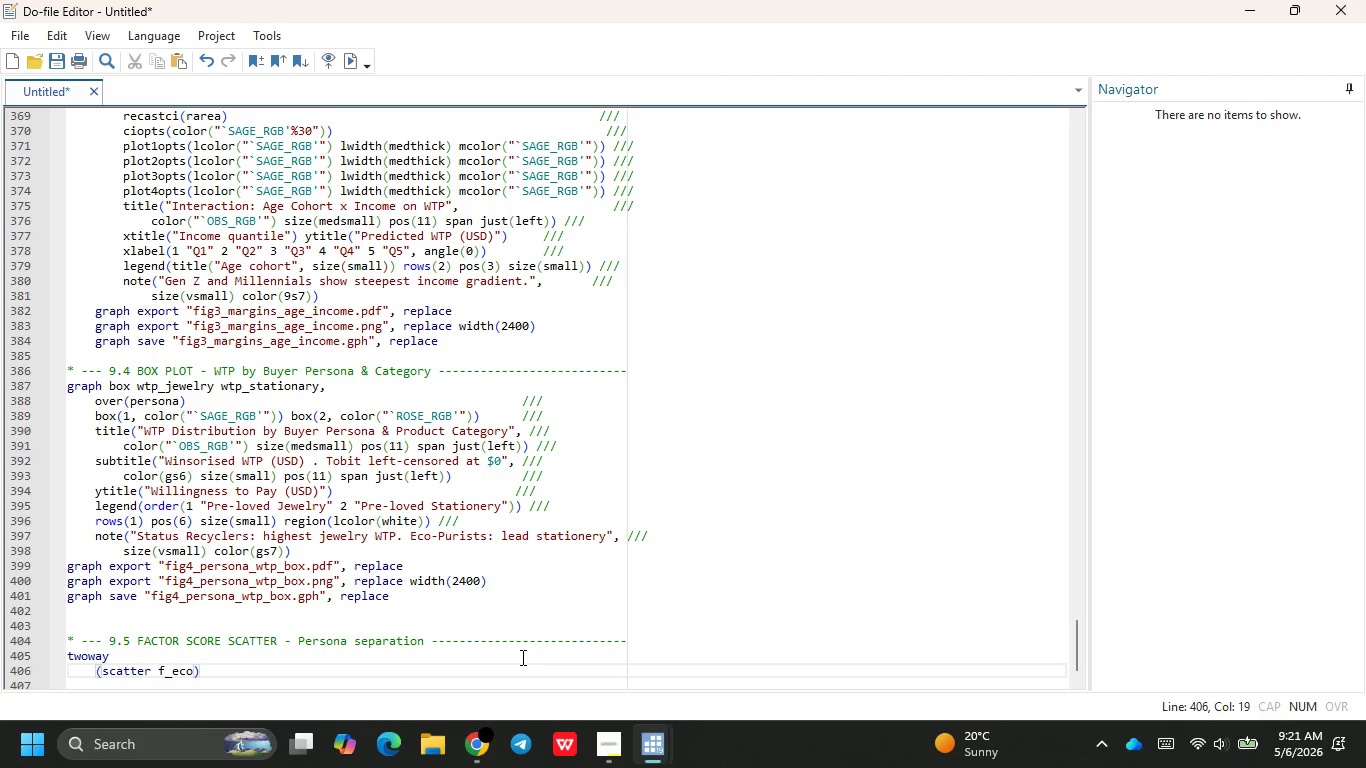 
key(Space)
 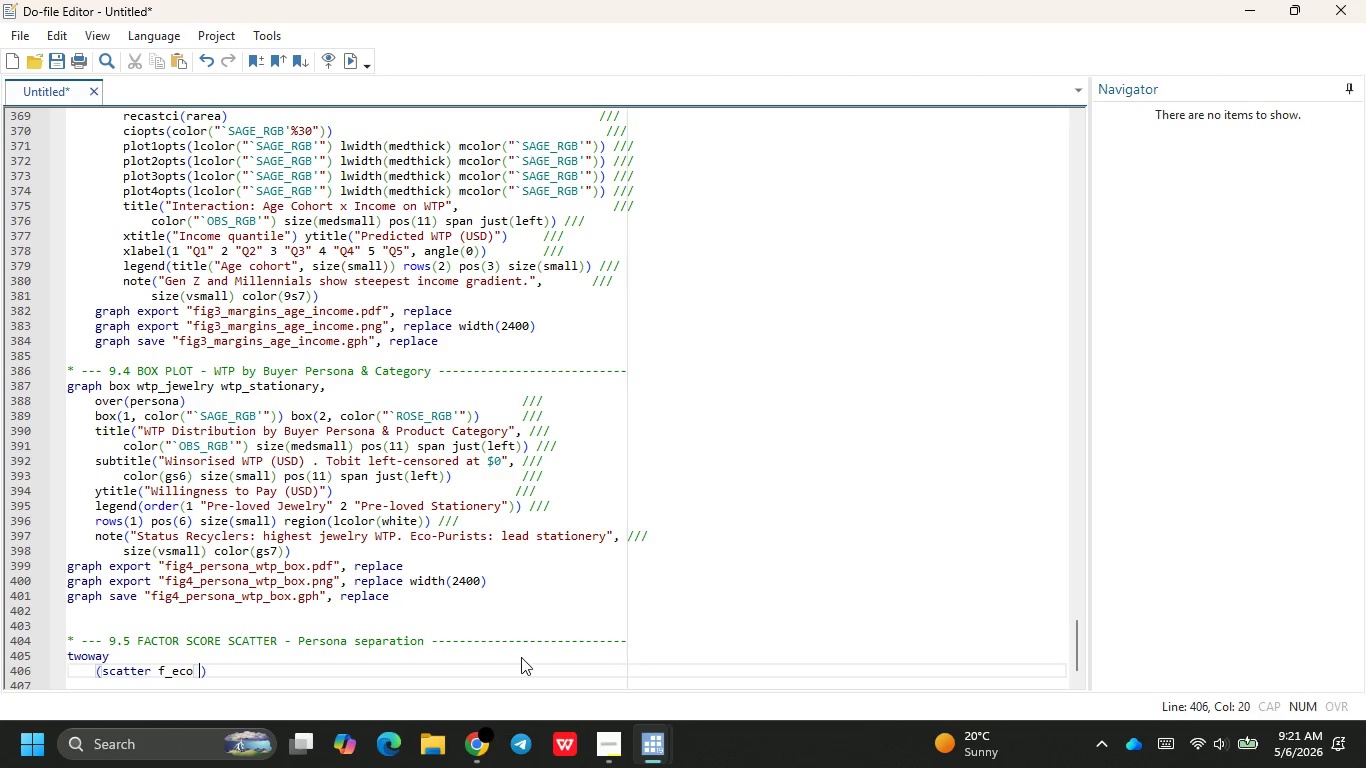 
key(F)
 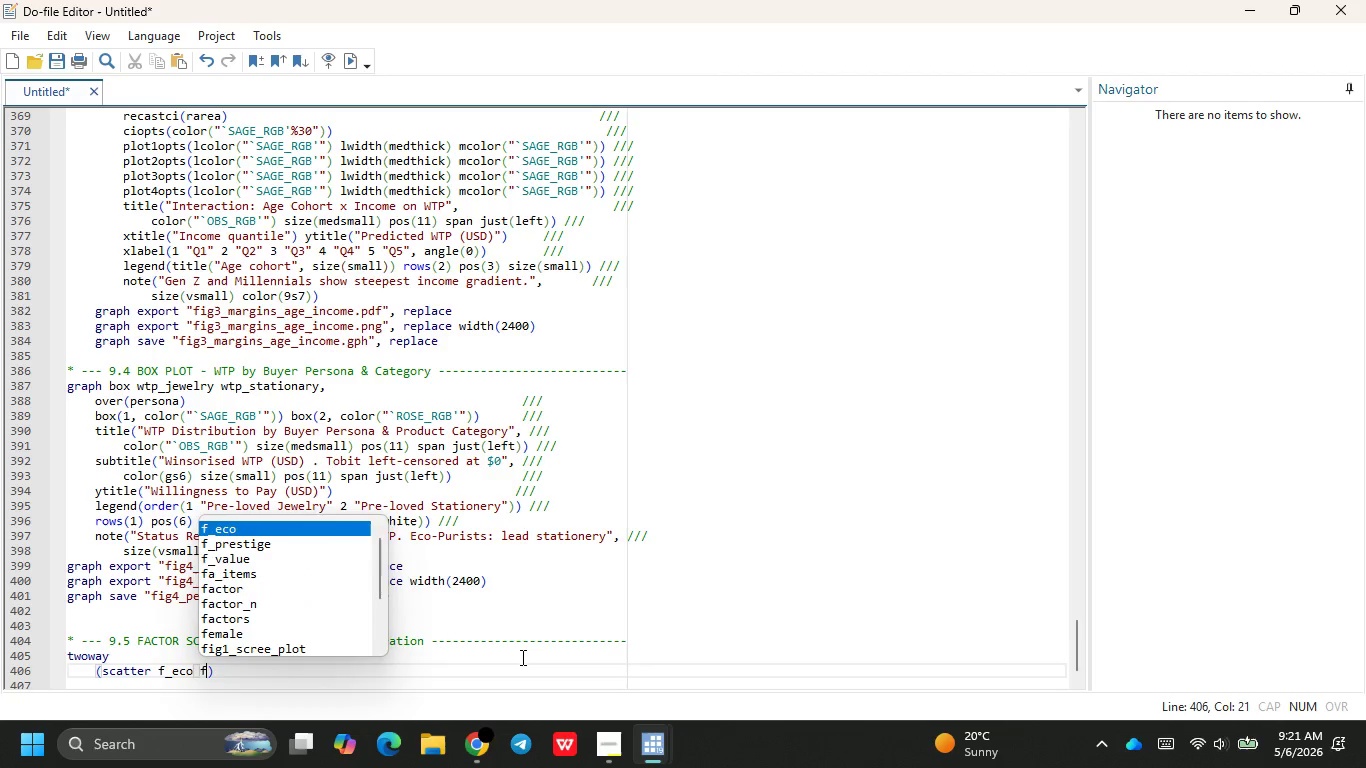 
key(Shift+ShiftRight)
 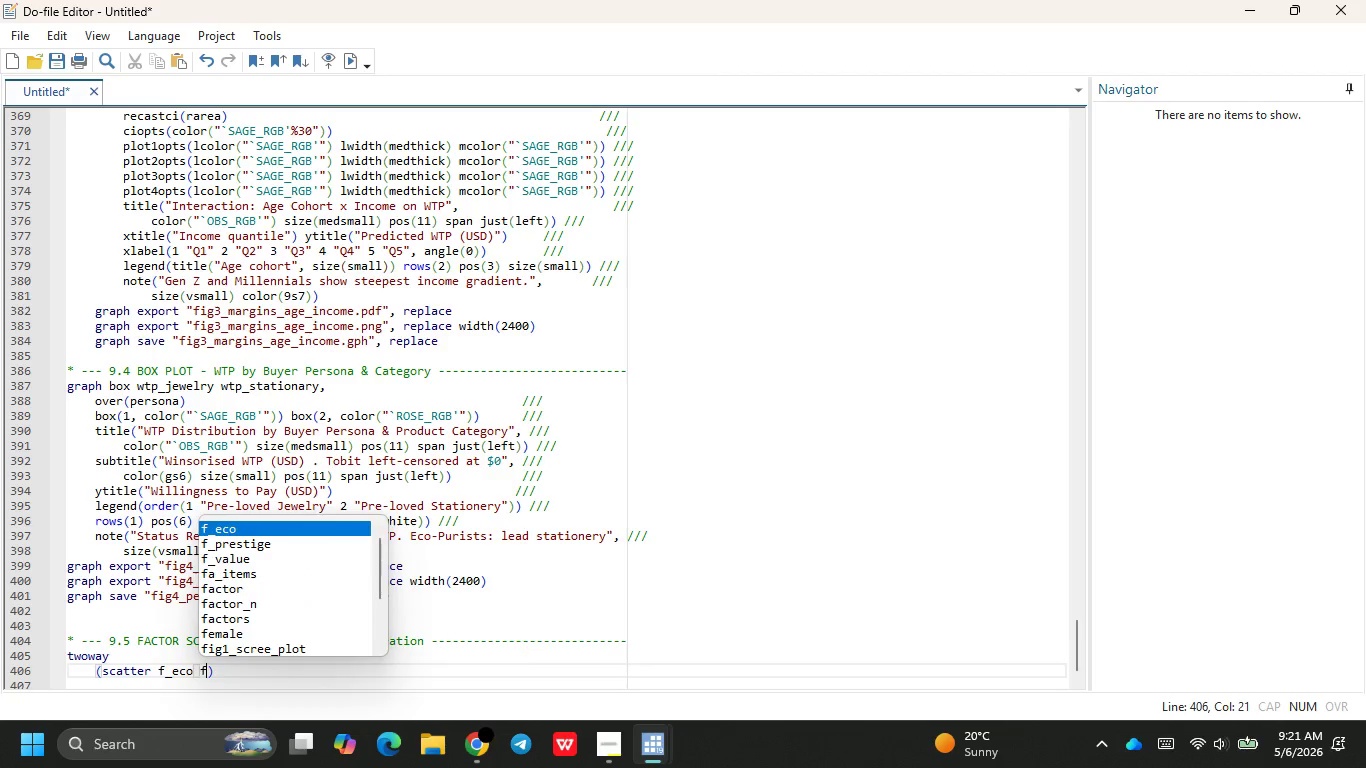 
key(Shift+Minus)
 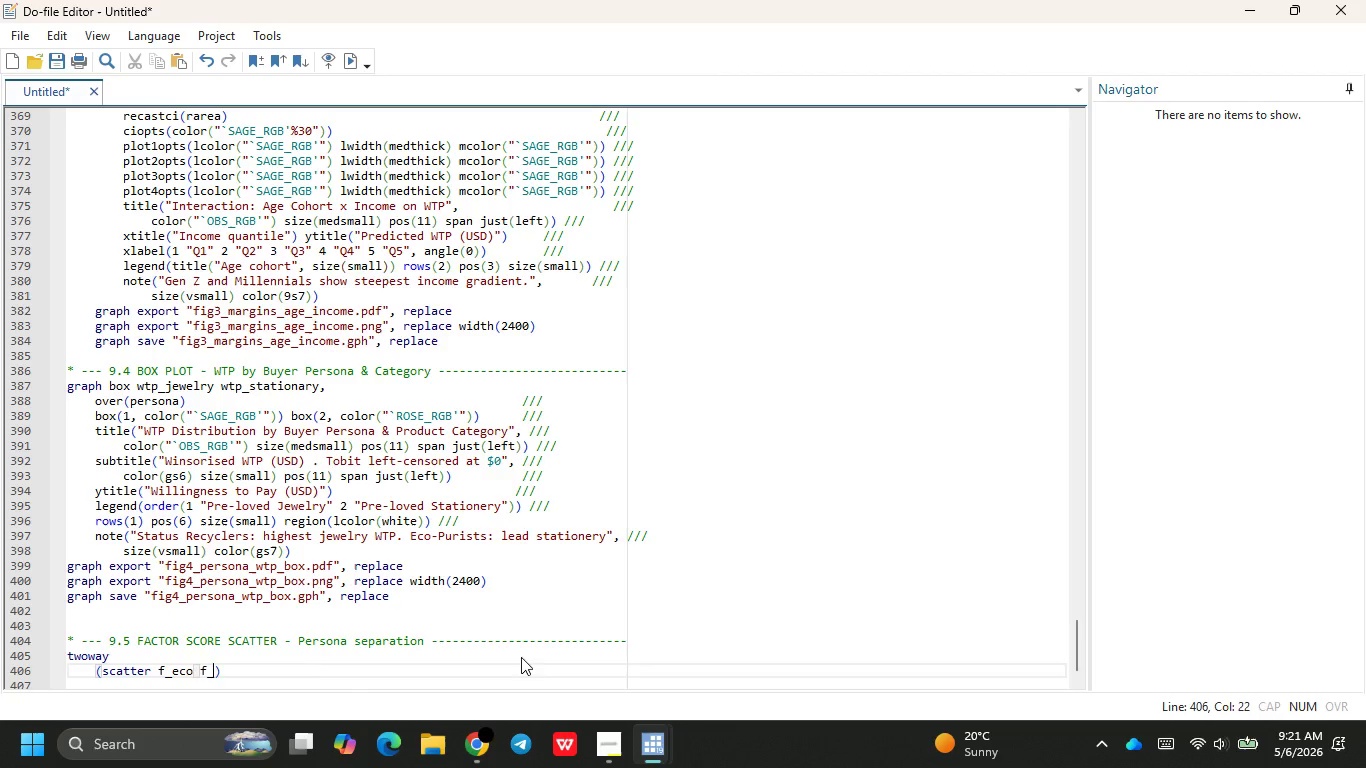 
key(P)
 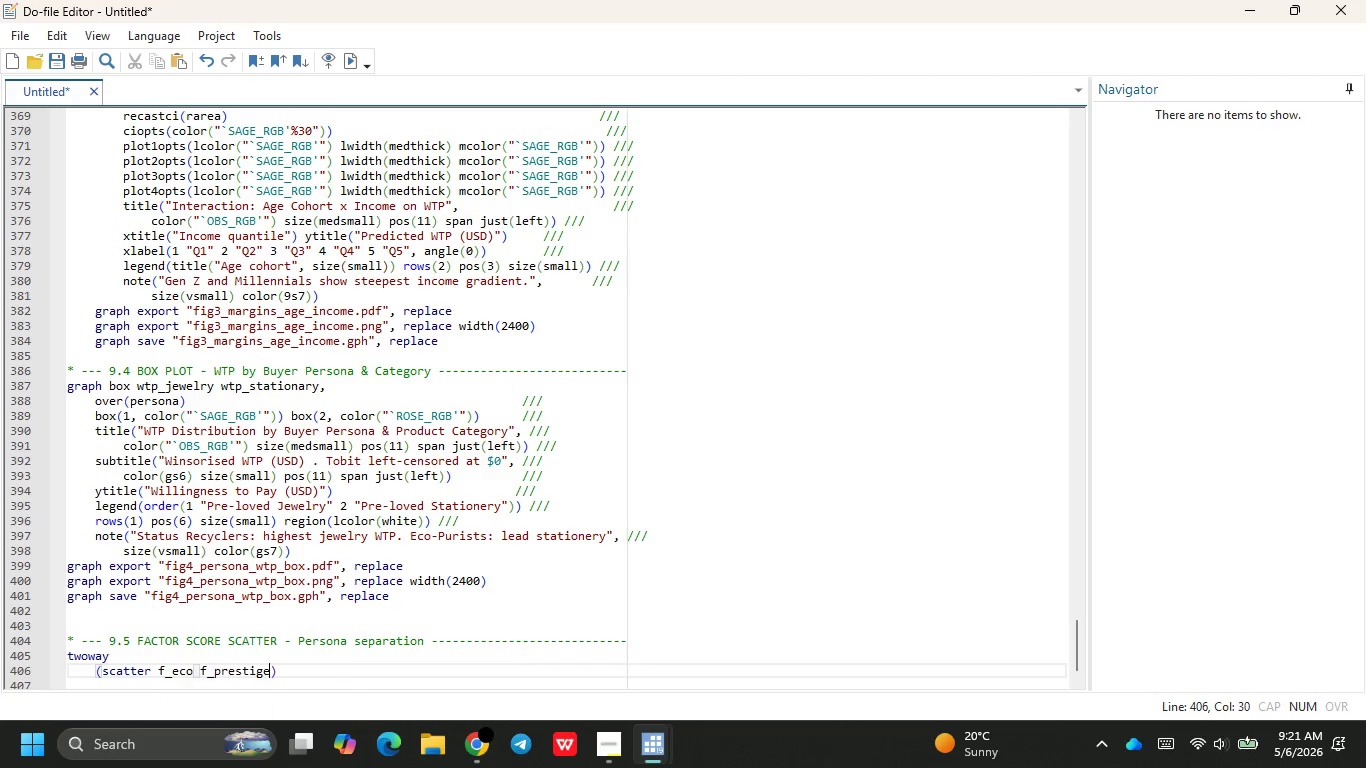 
key(Enter)
 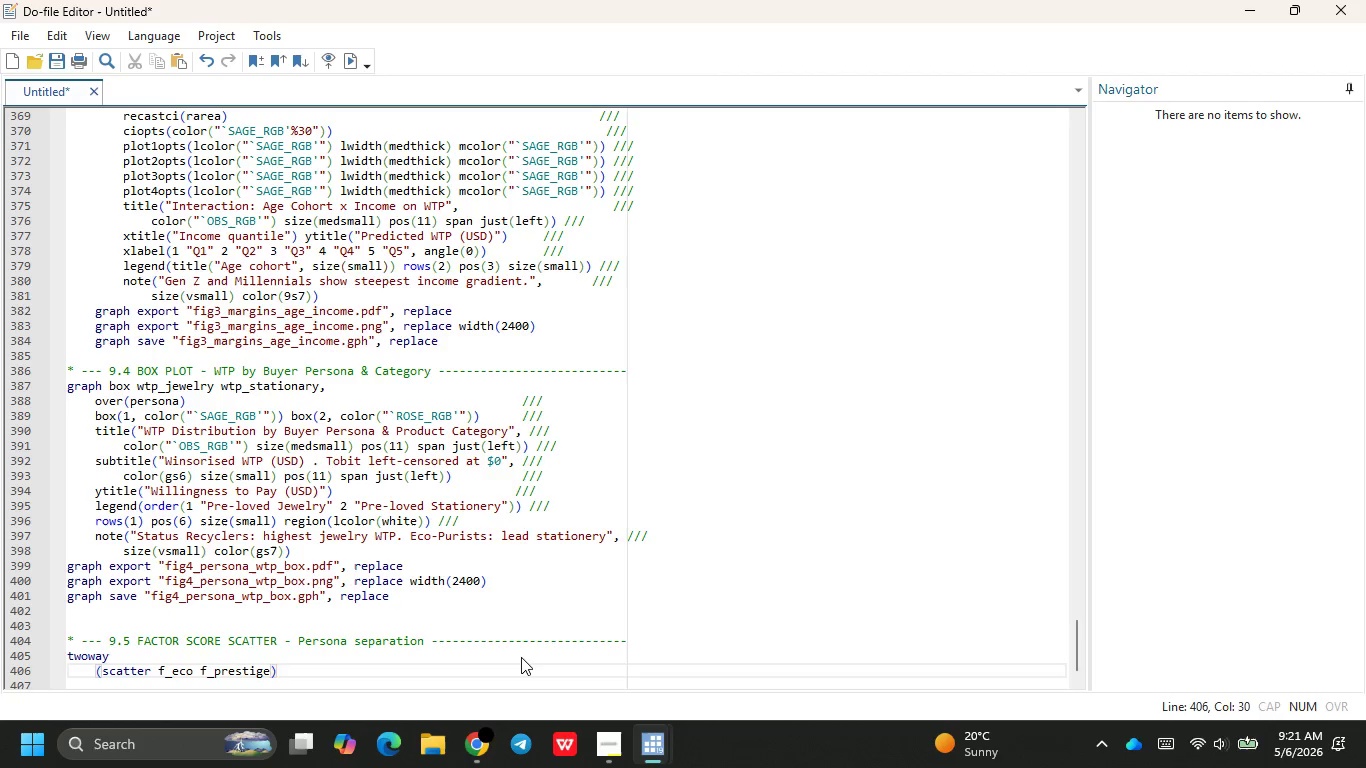 
type( f)
key(Backspace)
type(if personal ==1,)
 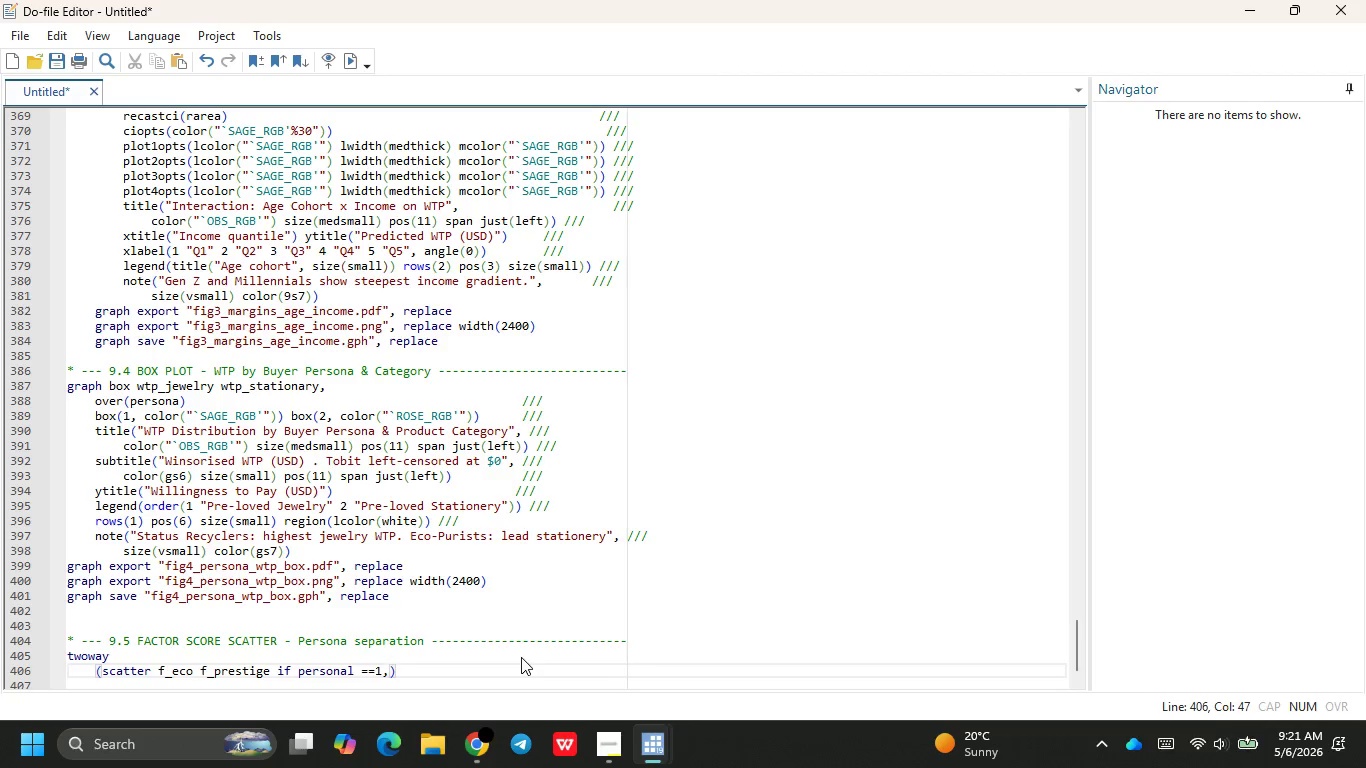 
key(ArrowRight)
 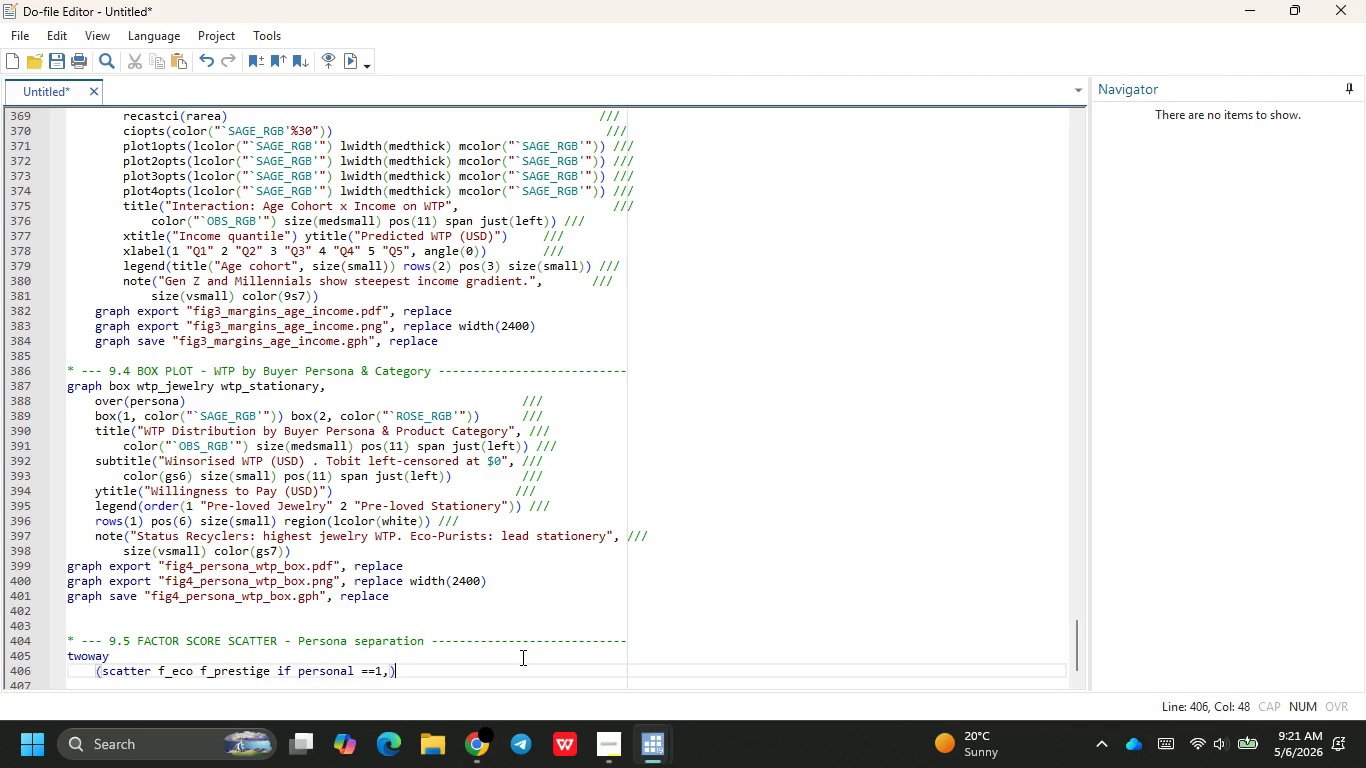 
key(ArrowLeft)
 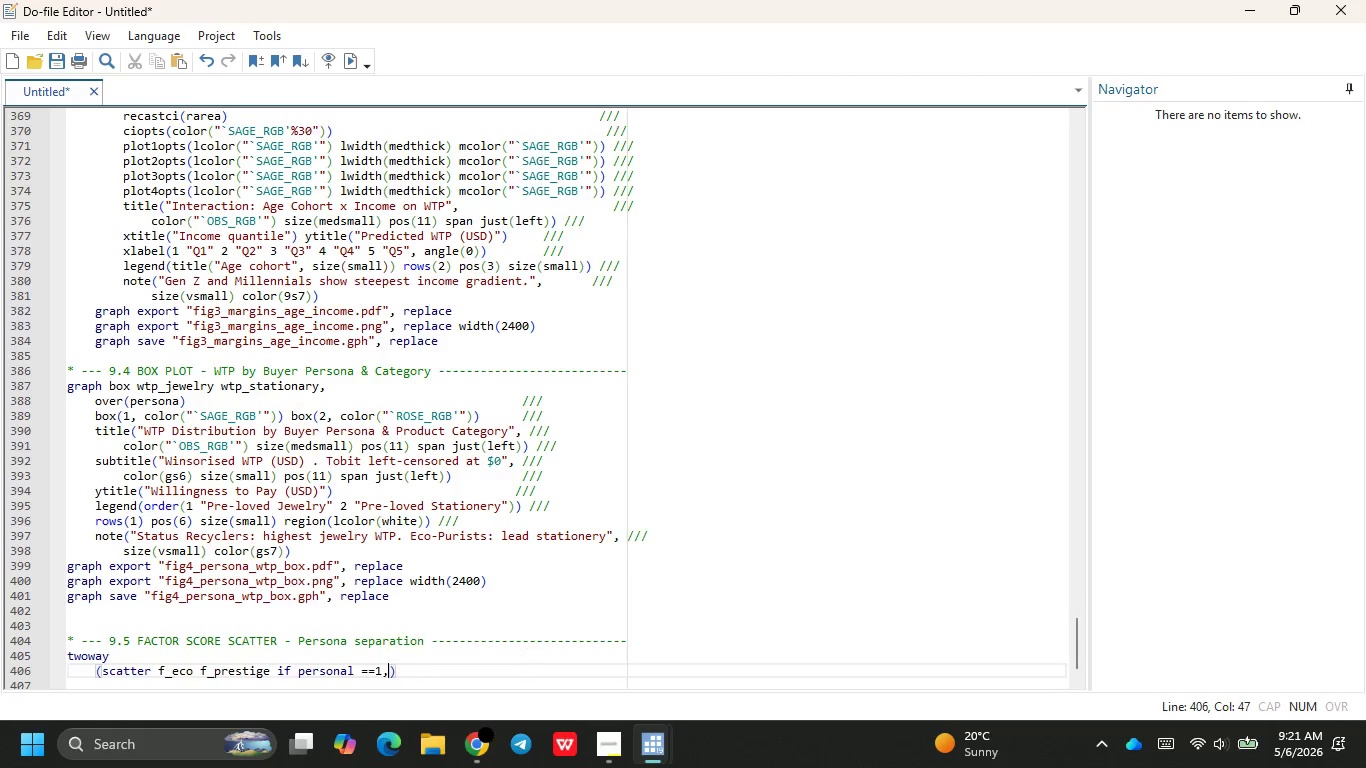 
key(Enter)
 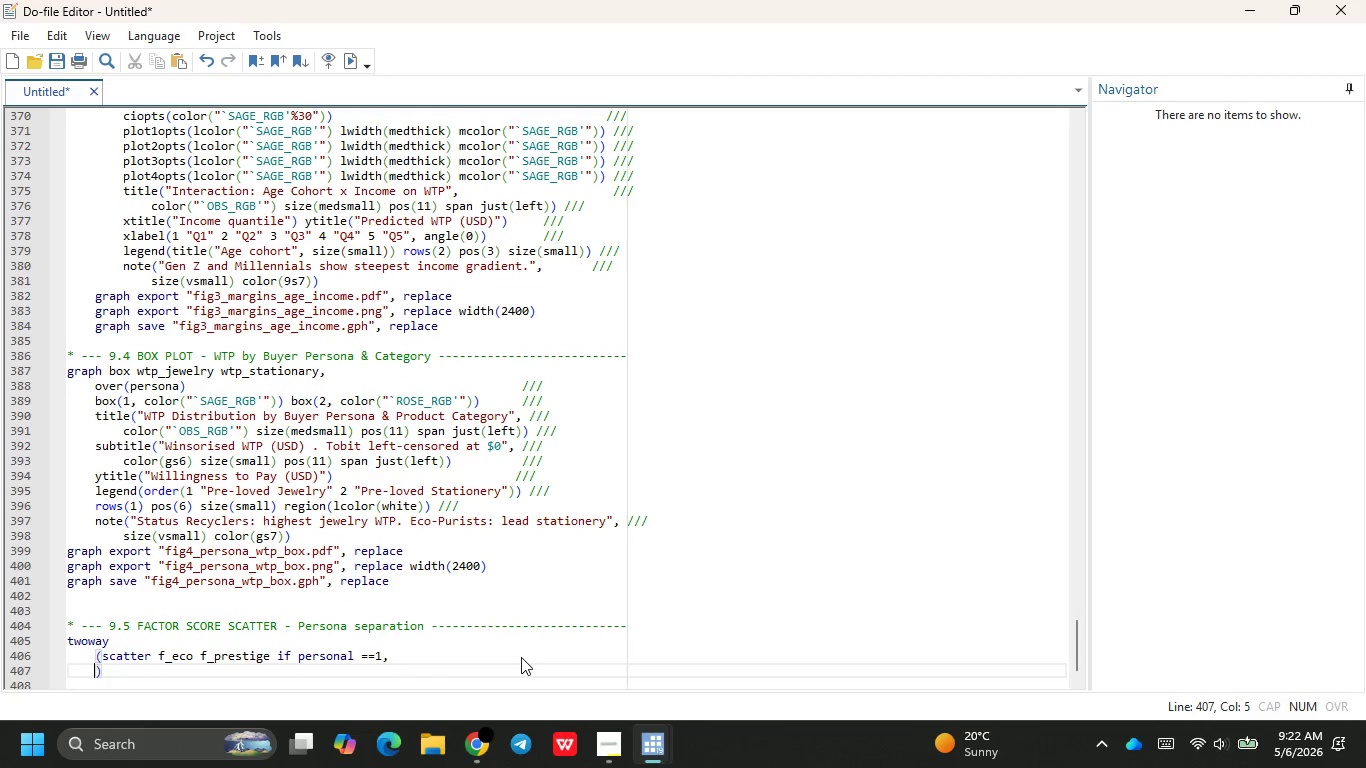 
key(Tab)
type(mcolor("`s)
key(Backspace)
type(sa)
key(Backspace)
key(Backspace)
type(SS)
key(Backspace)
type(A)
 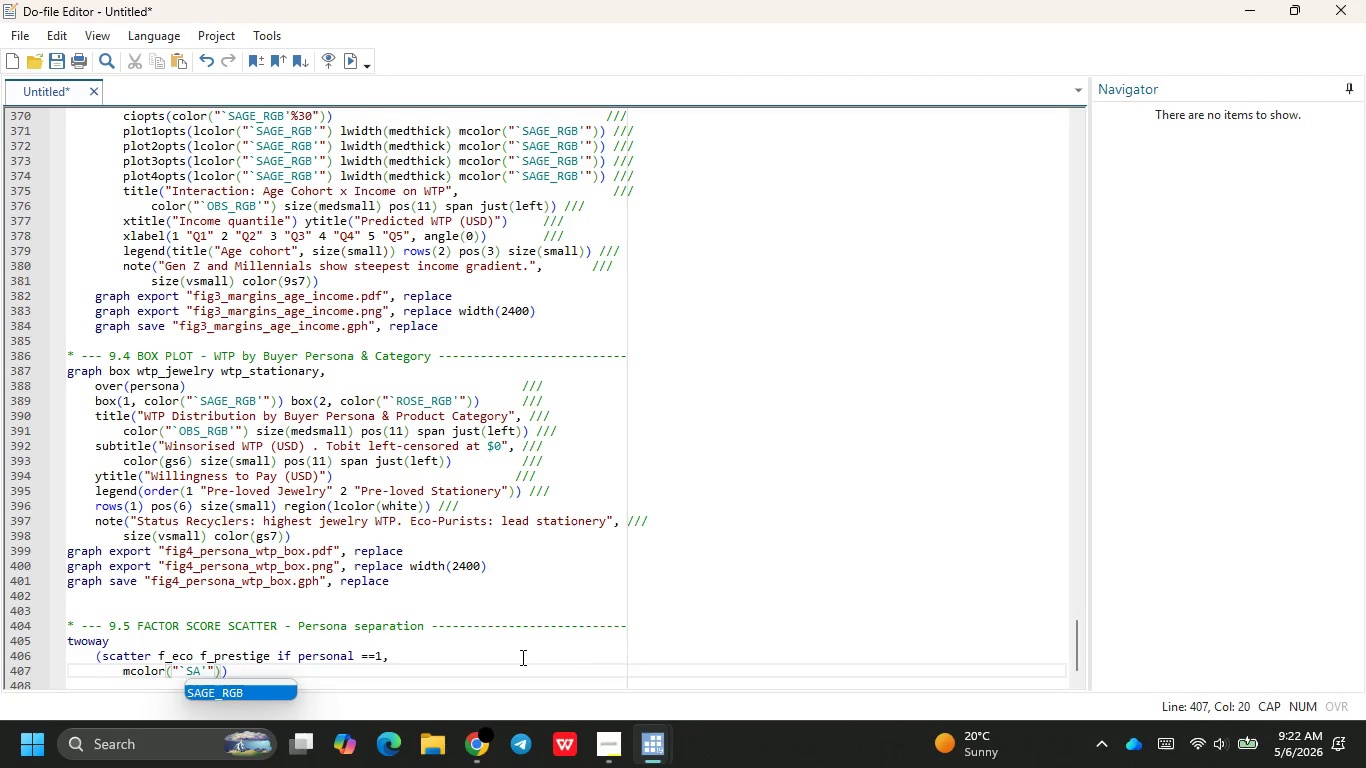 
key(Enter)
 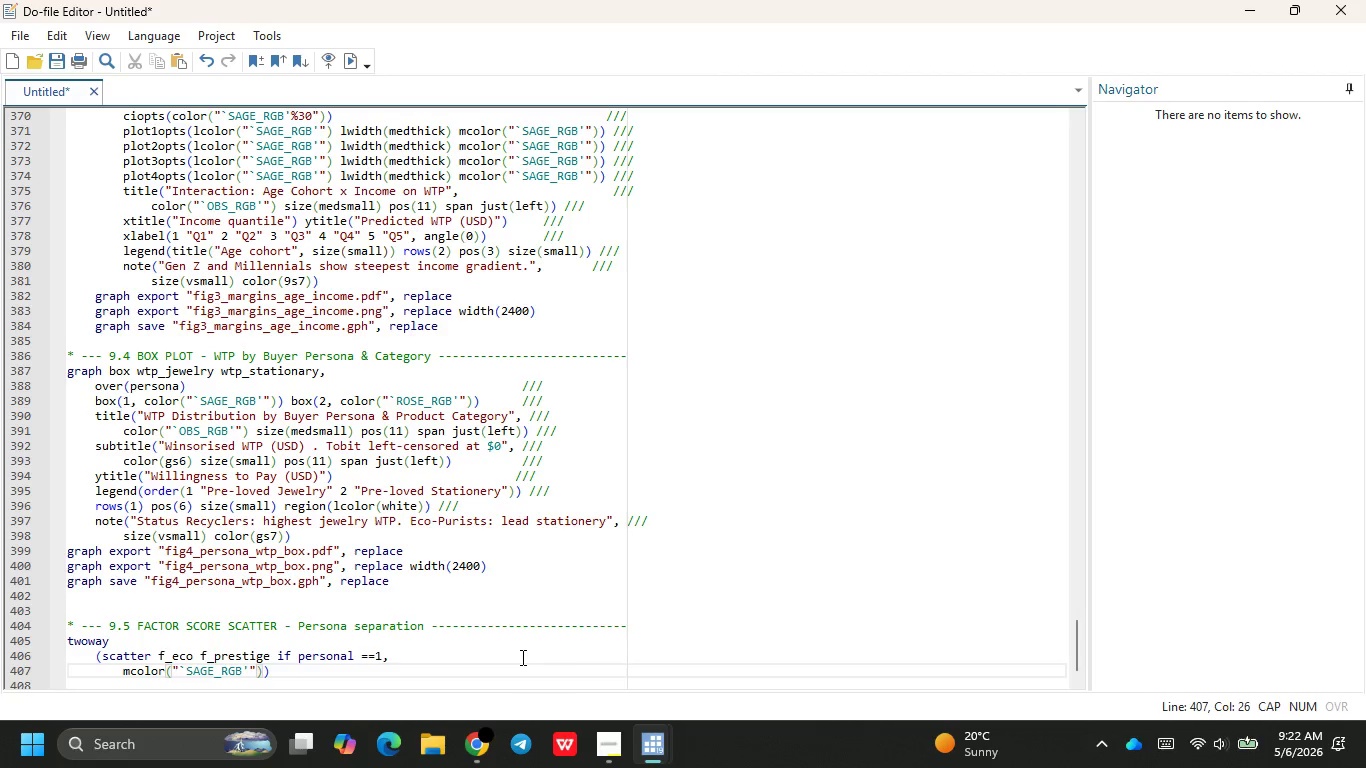 
key(CapsLock)
 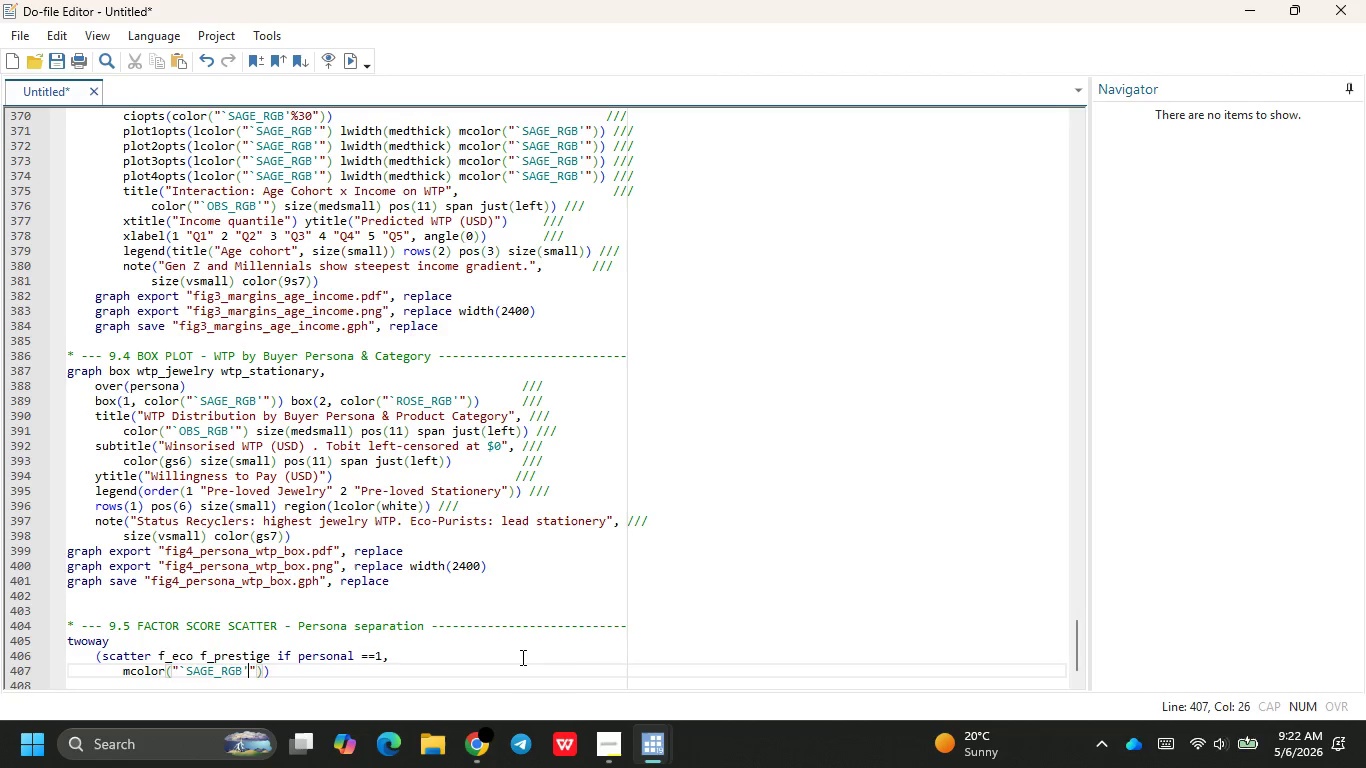 
key(ArrowRight)
 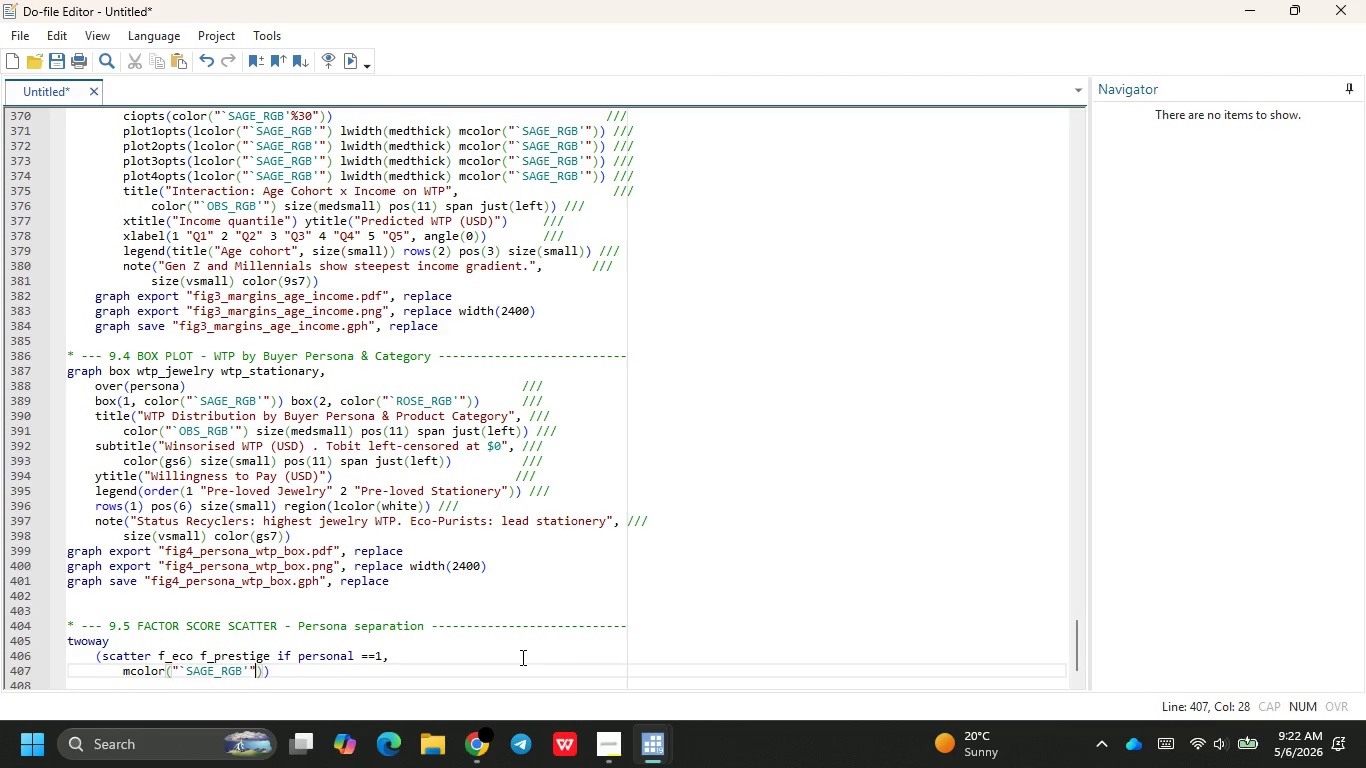 
key(ArrowRight)
 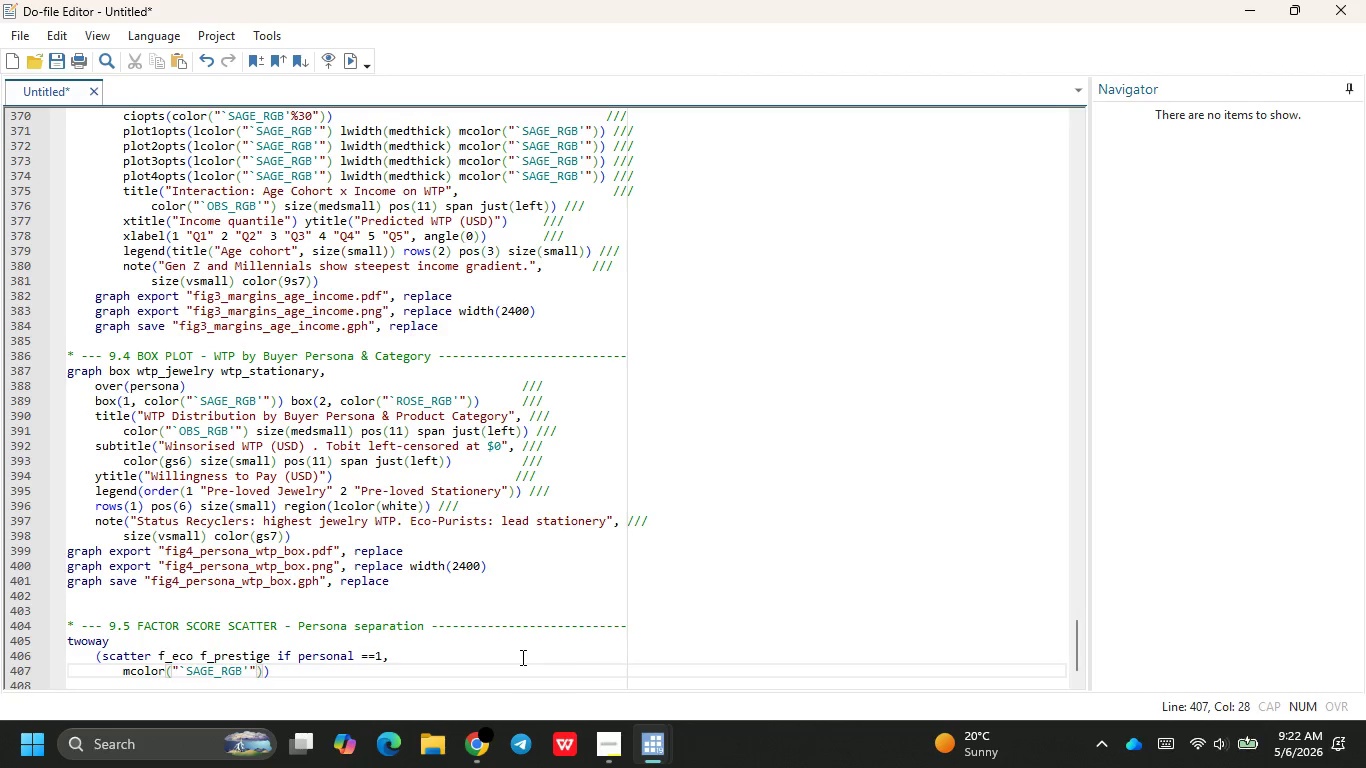 
key(ArrowRight)
 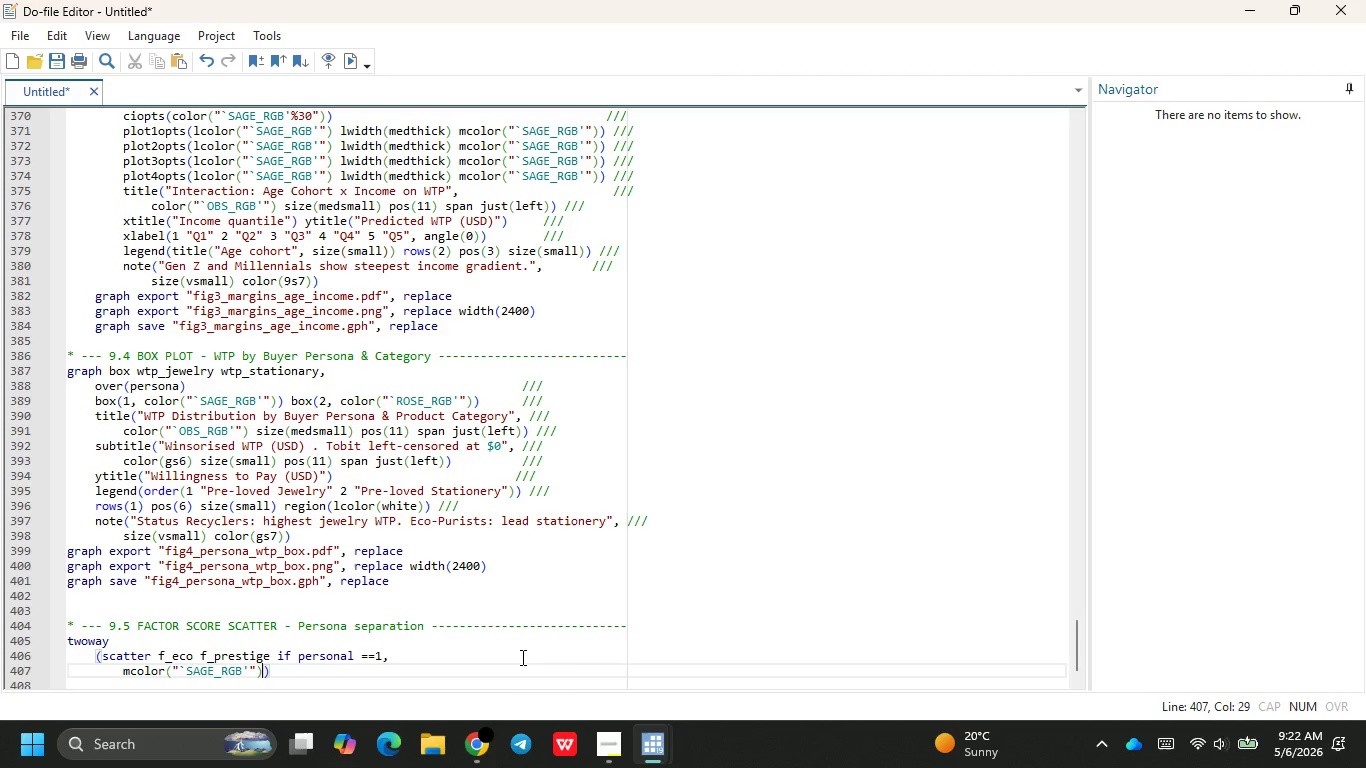 
key(ArrowLeft)
 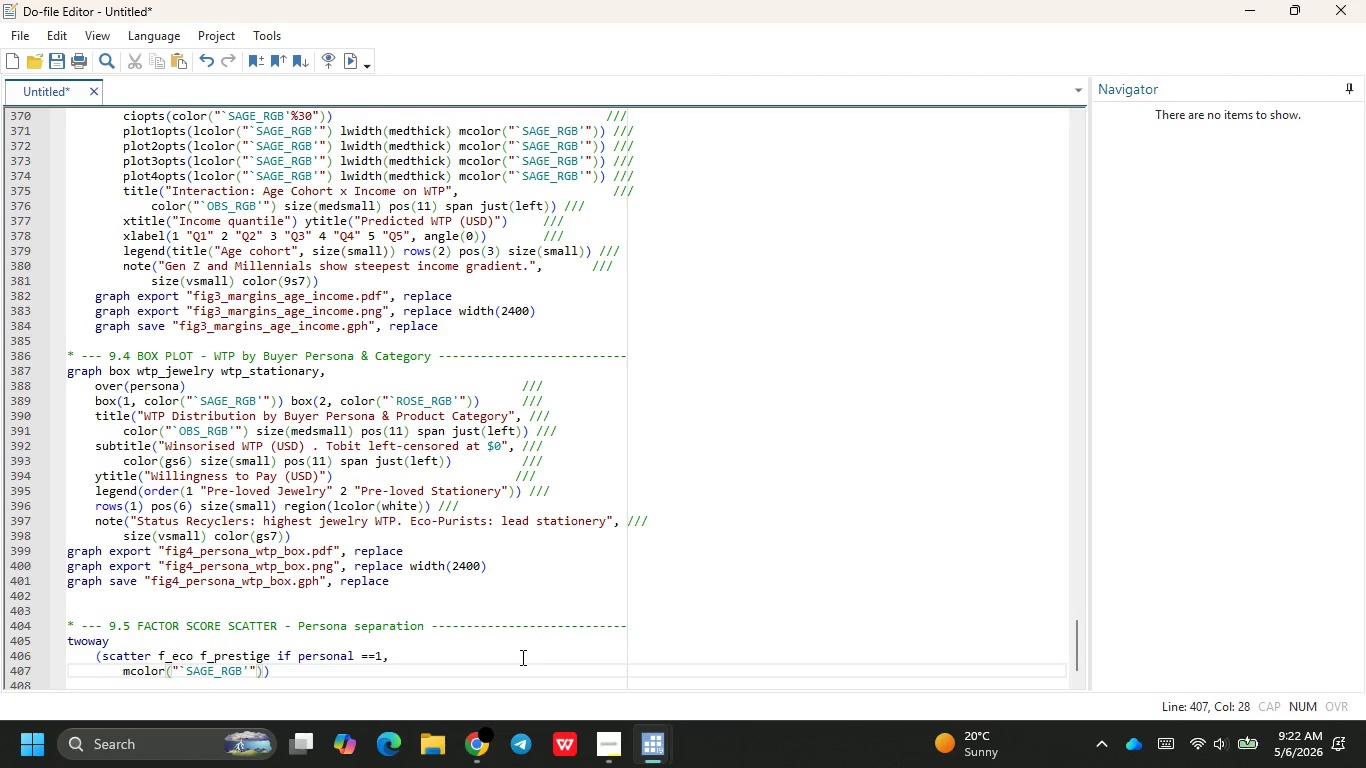 
key(ArrowLeft)
 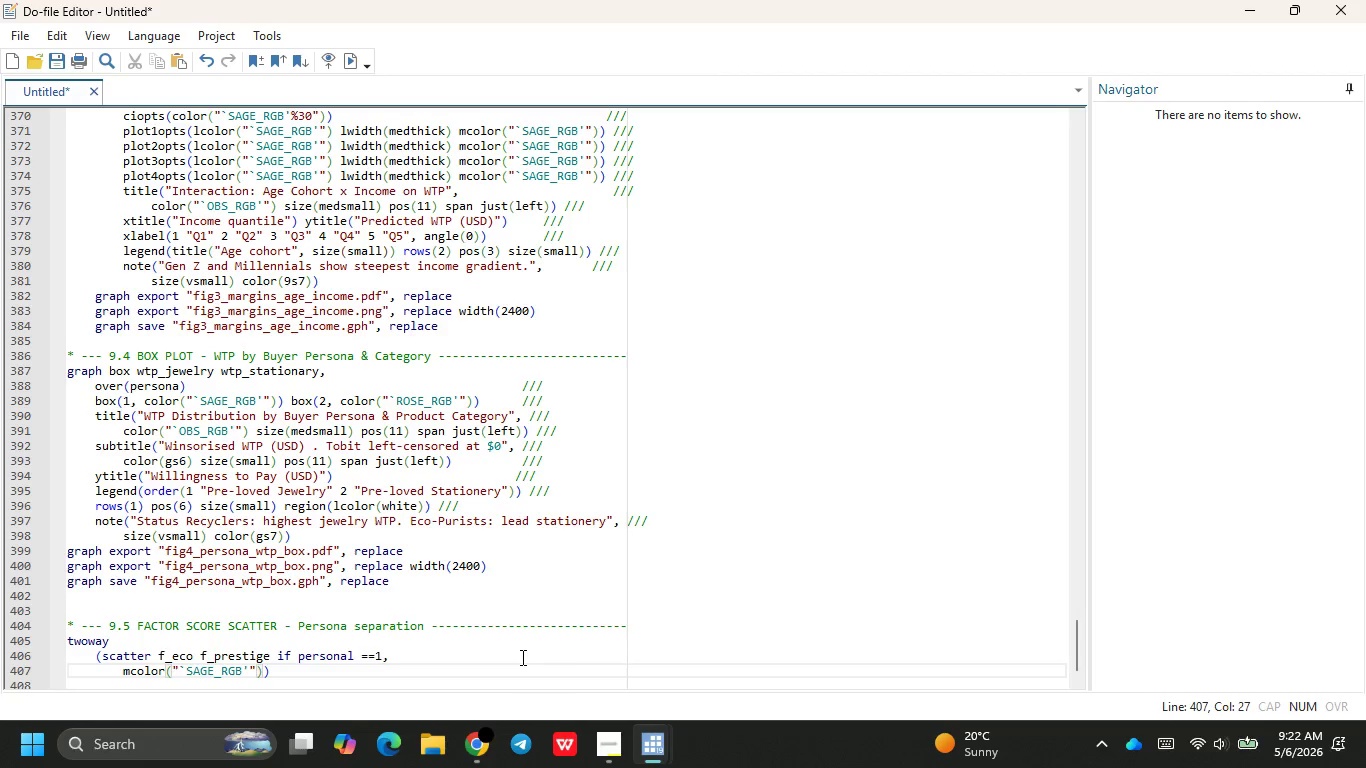 
type(%40)
 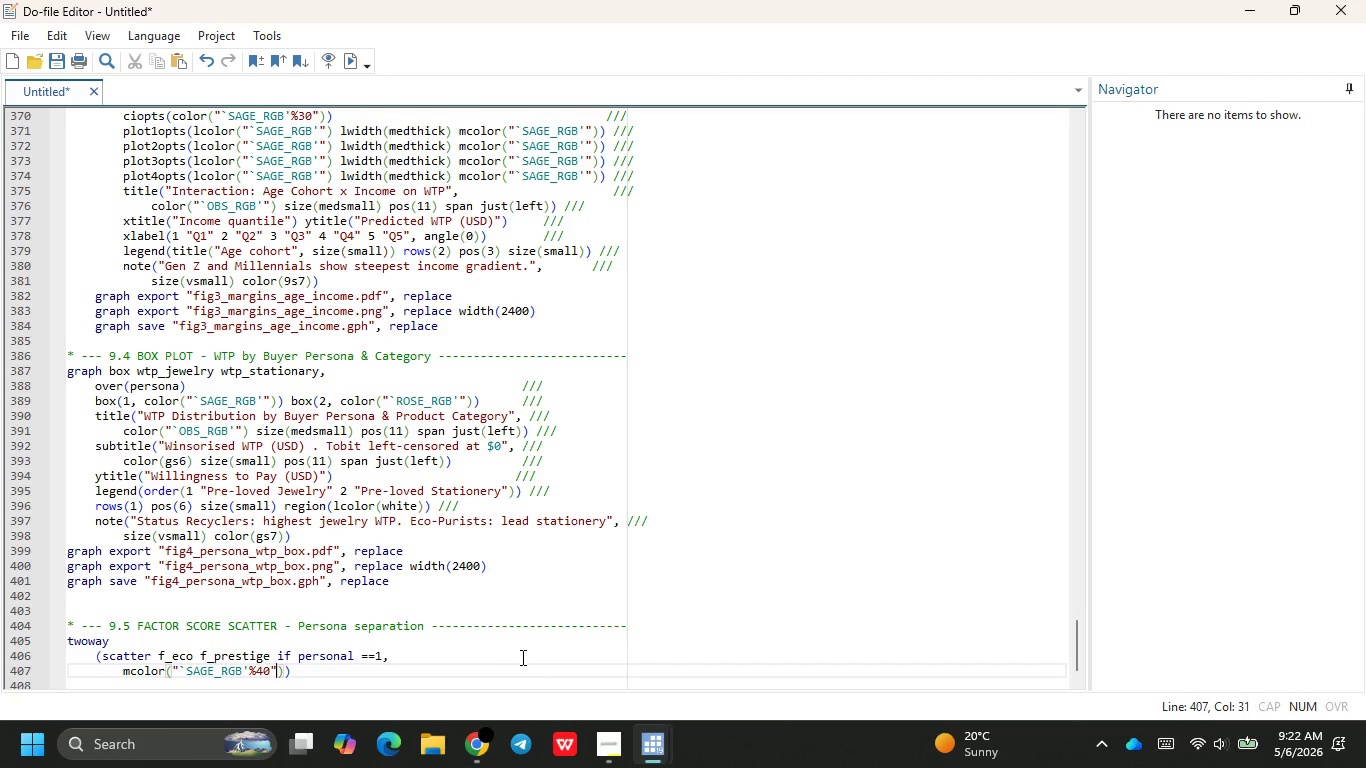 
key(ArrowRight)
 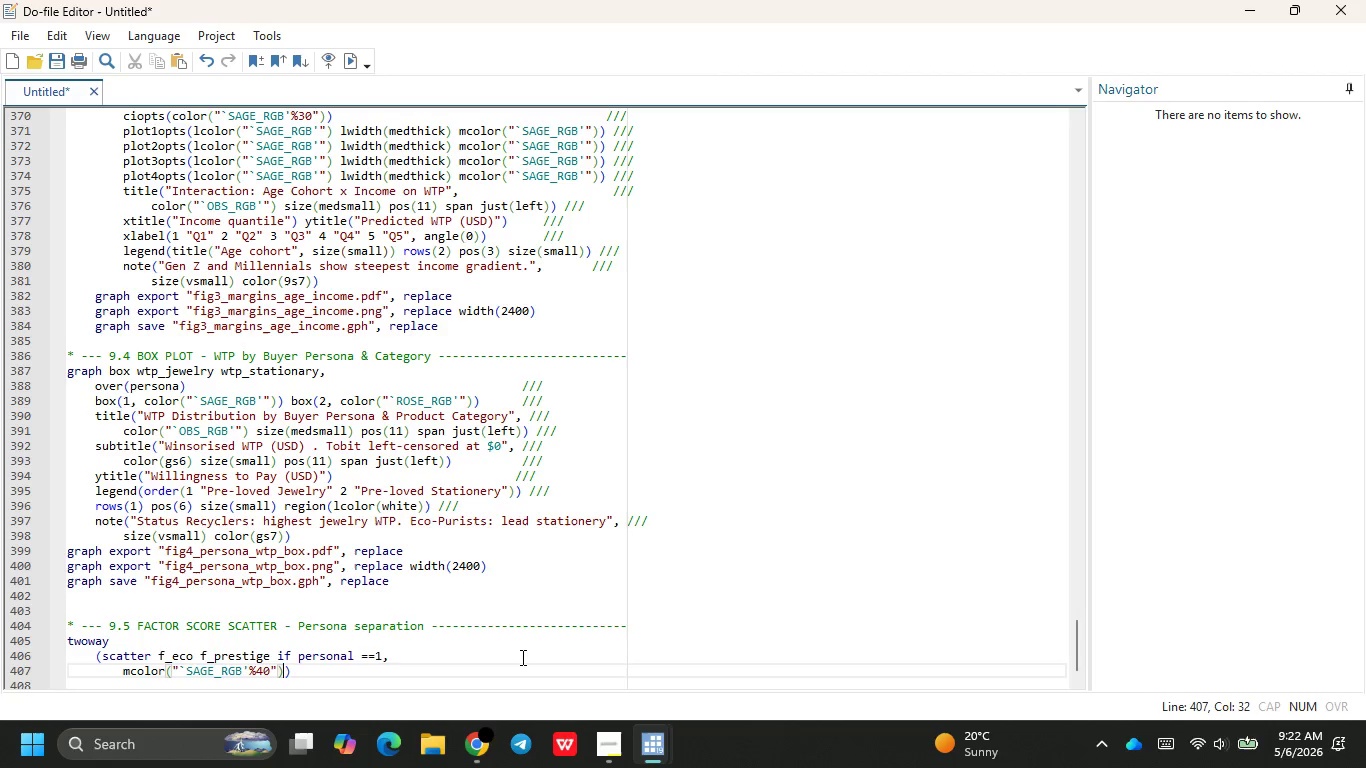 
key(ArrowRight)
 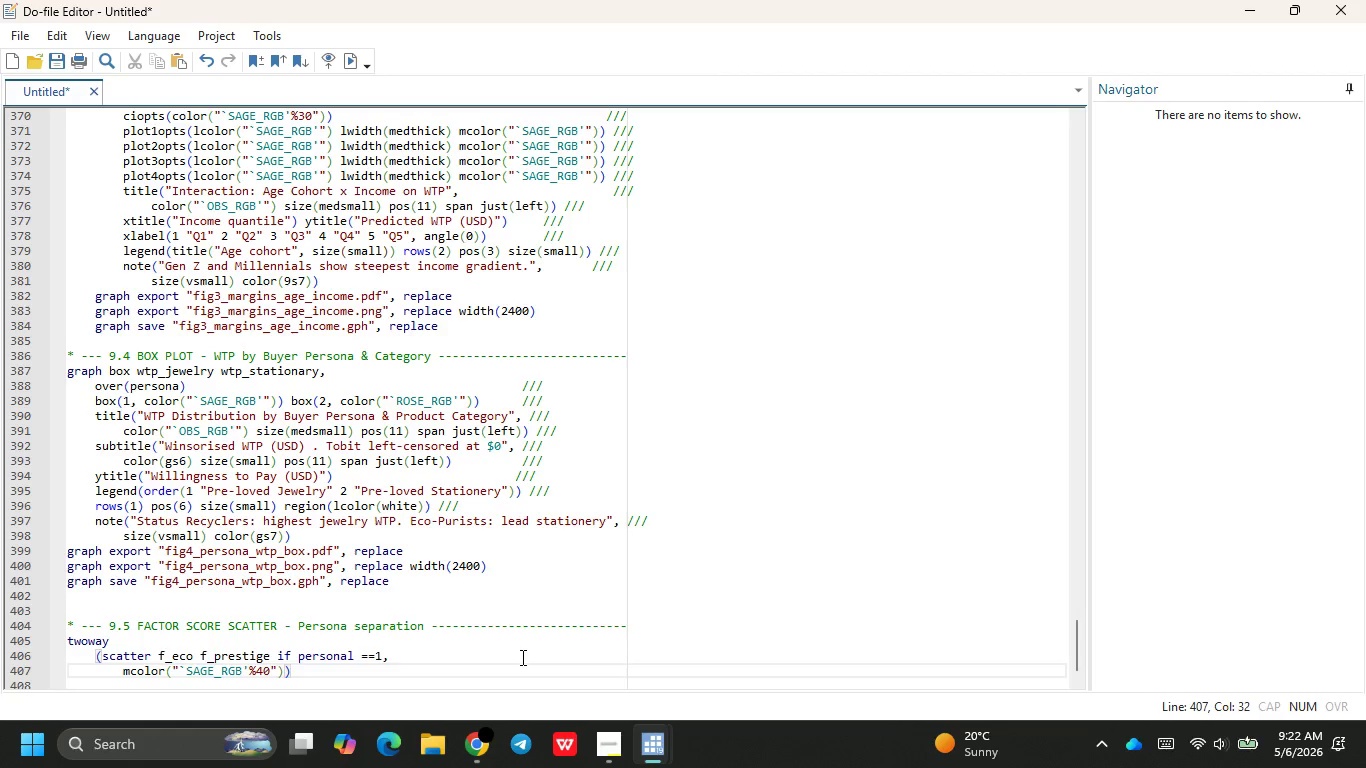 
type( mysm)
key(Backspace)
key(Backspace)
key(Backspace)
type(symbol(o)
 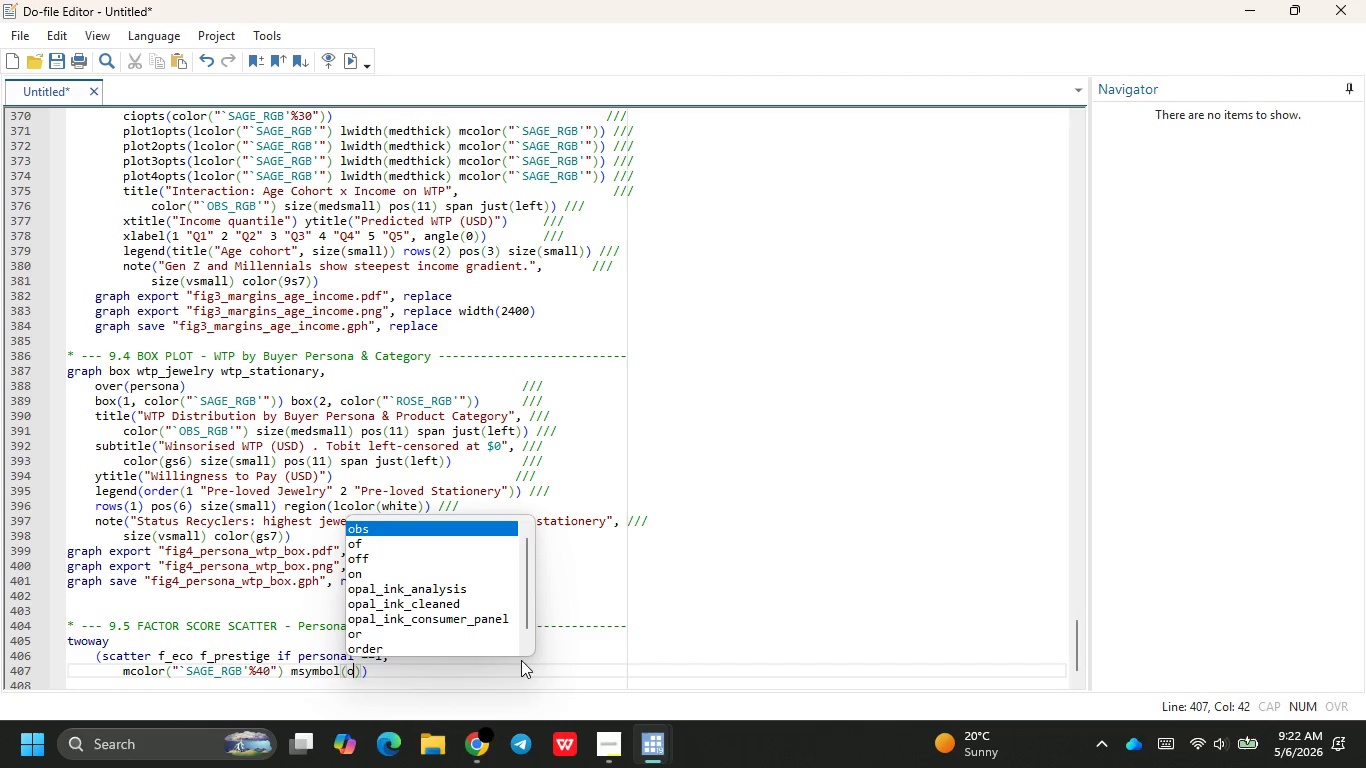 
key(ArrowRight)
 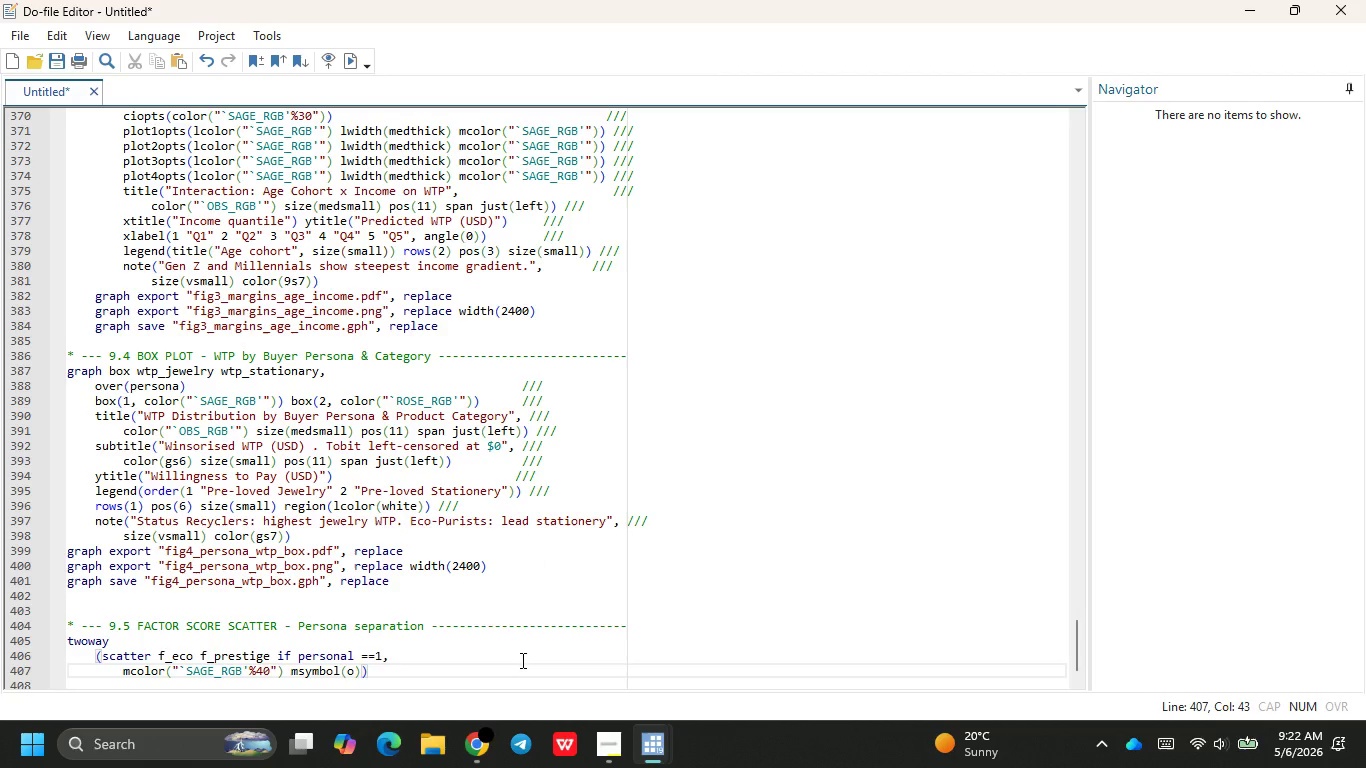 
type( msize(small)
 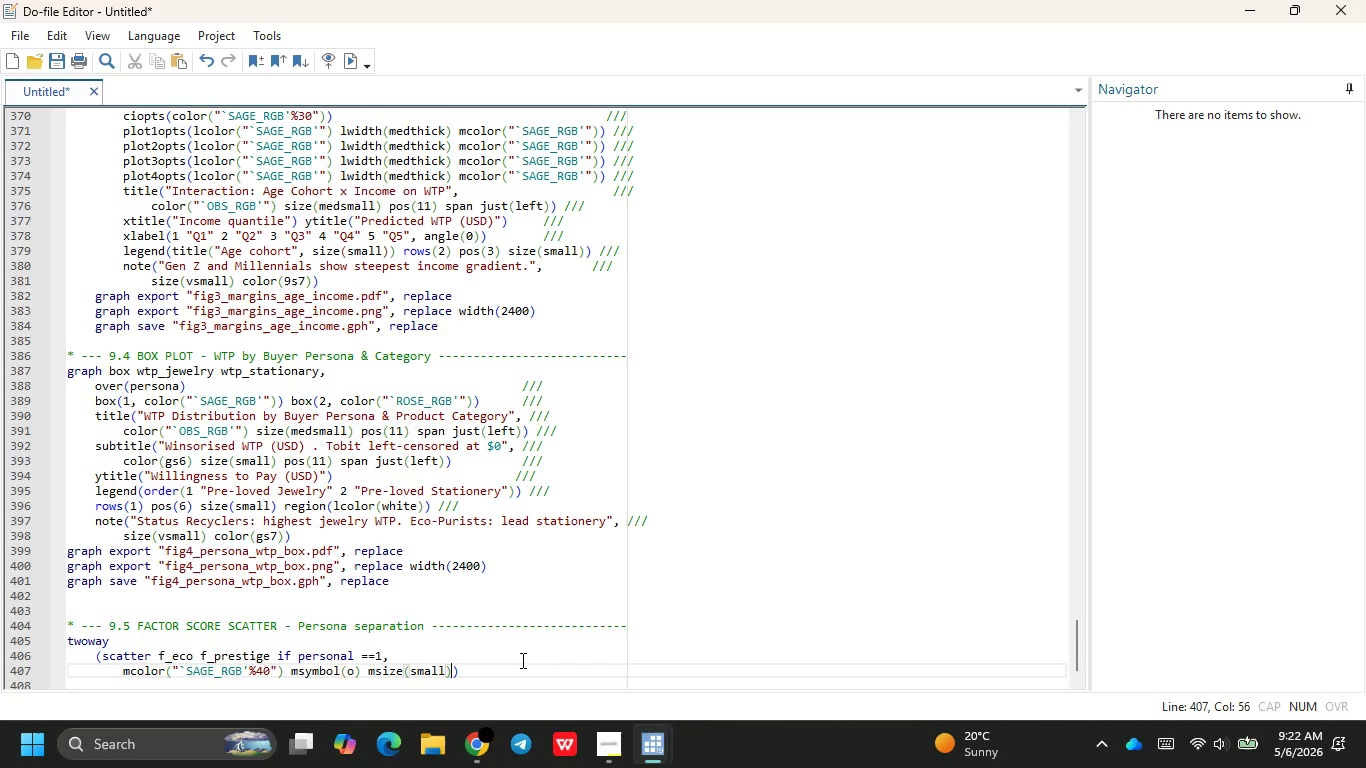 
 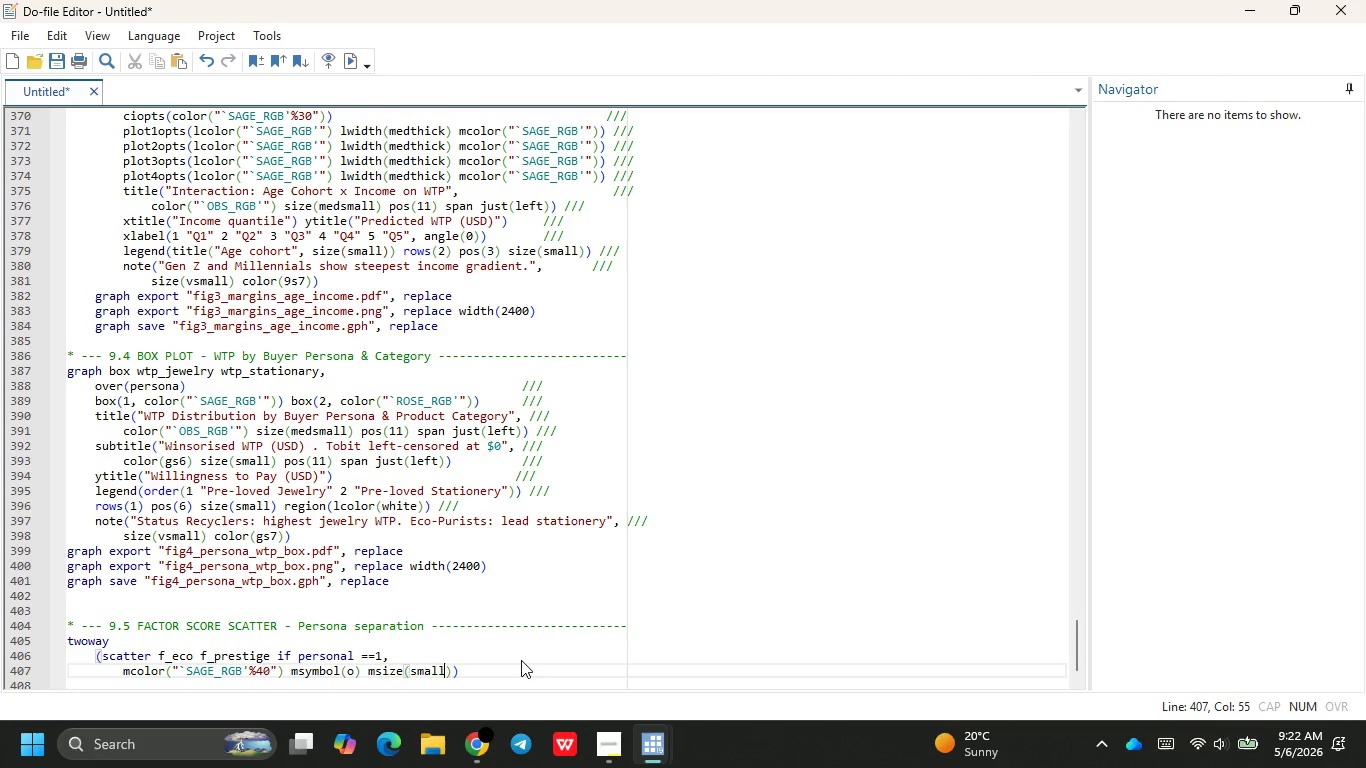 
key(ArrowRight)
 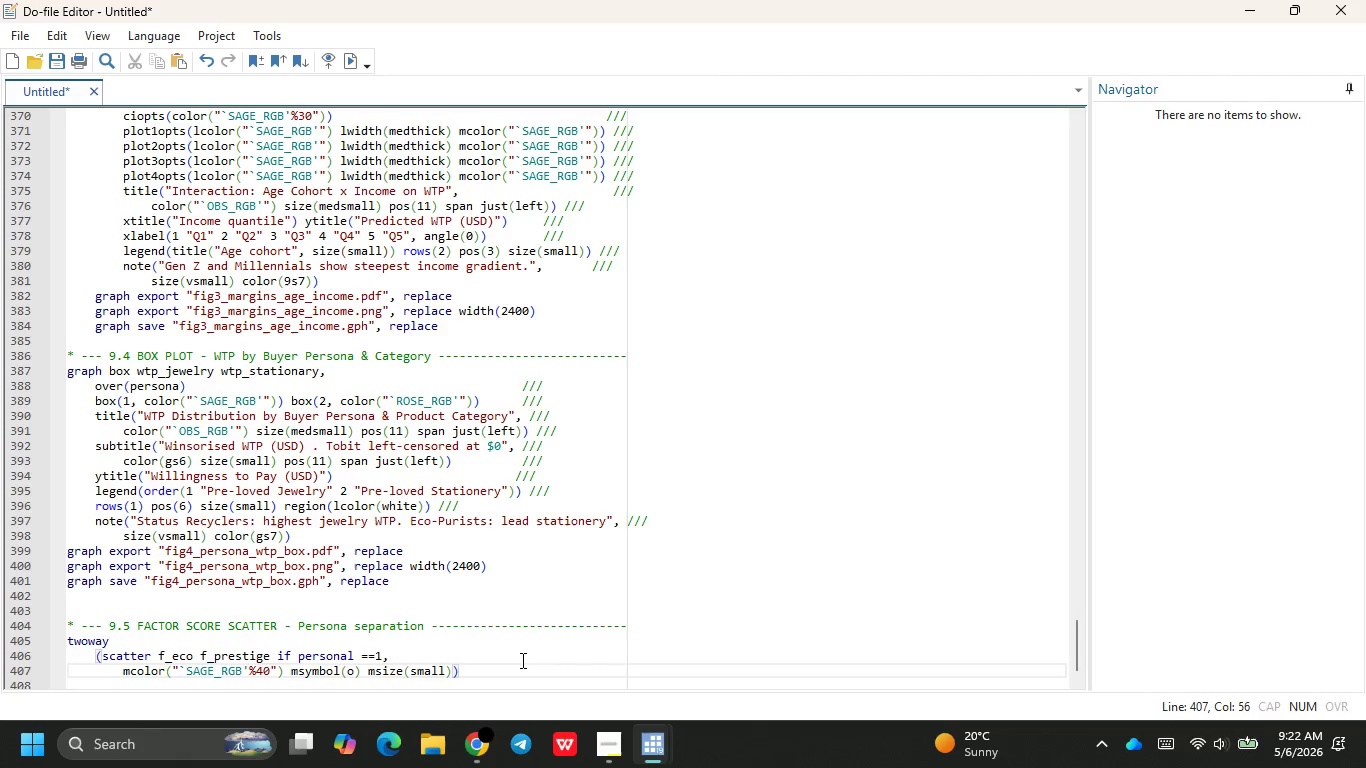 
key(ArrowRight)
 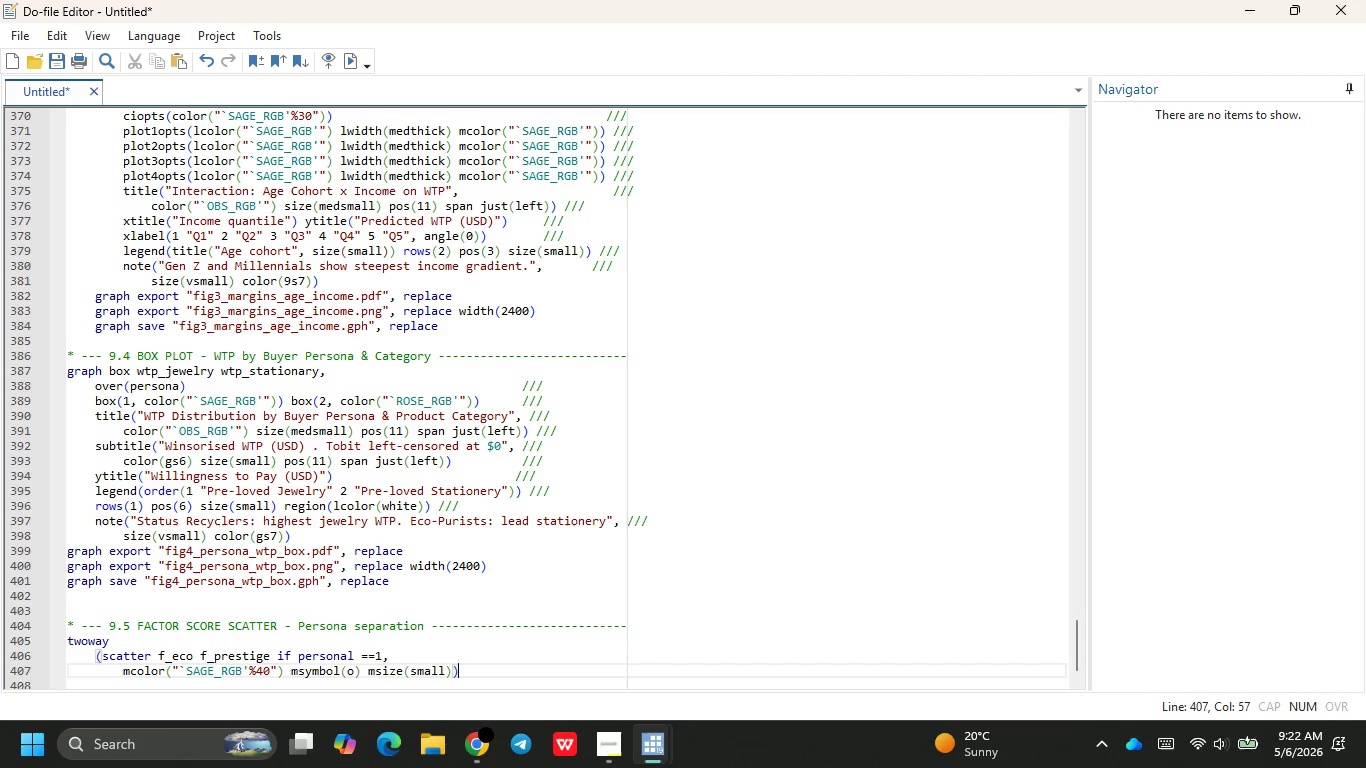 
key(Space)
 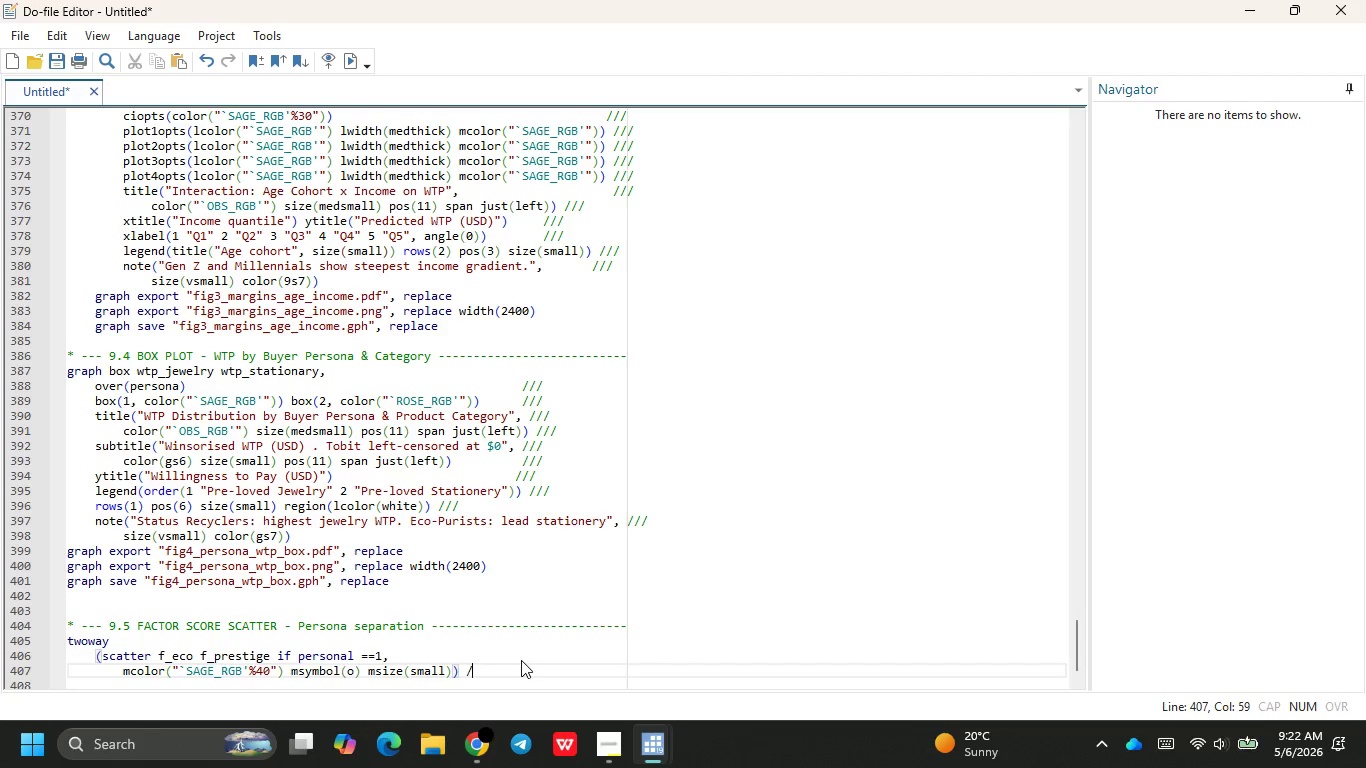 
key(Slash)
 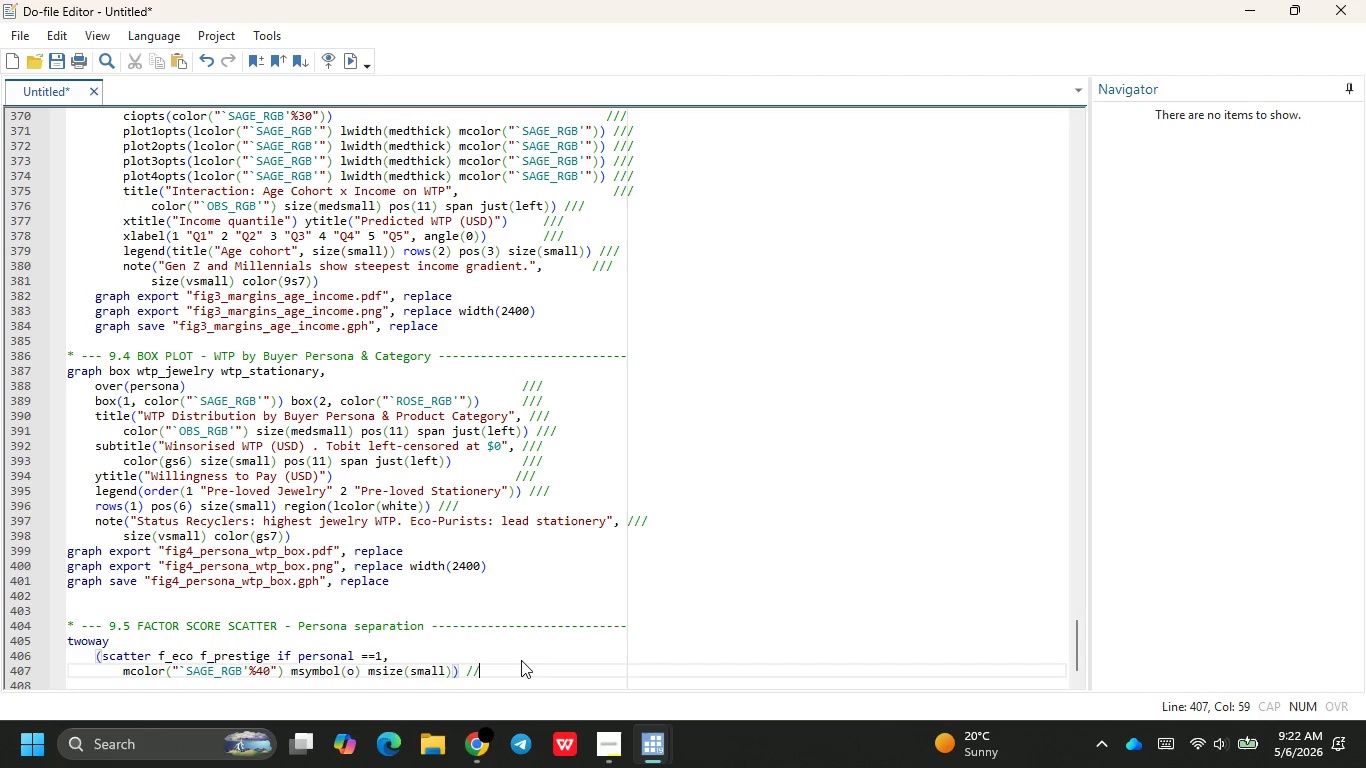 
key(Slash)
 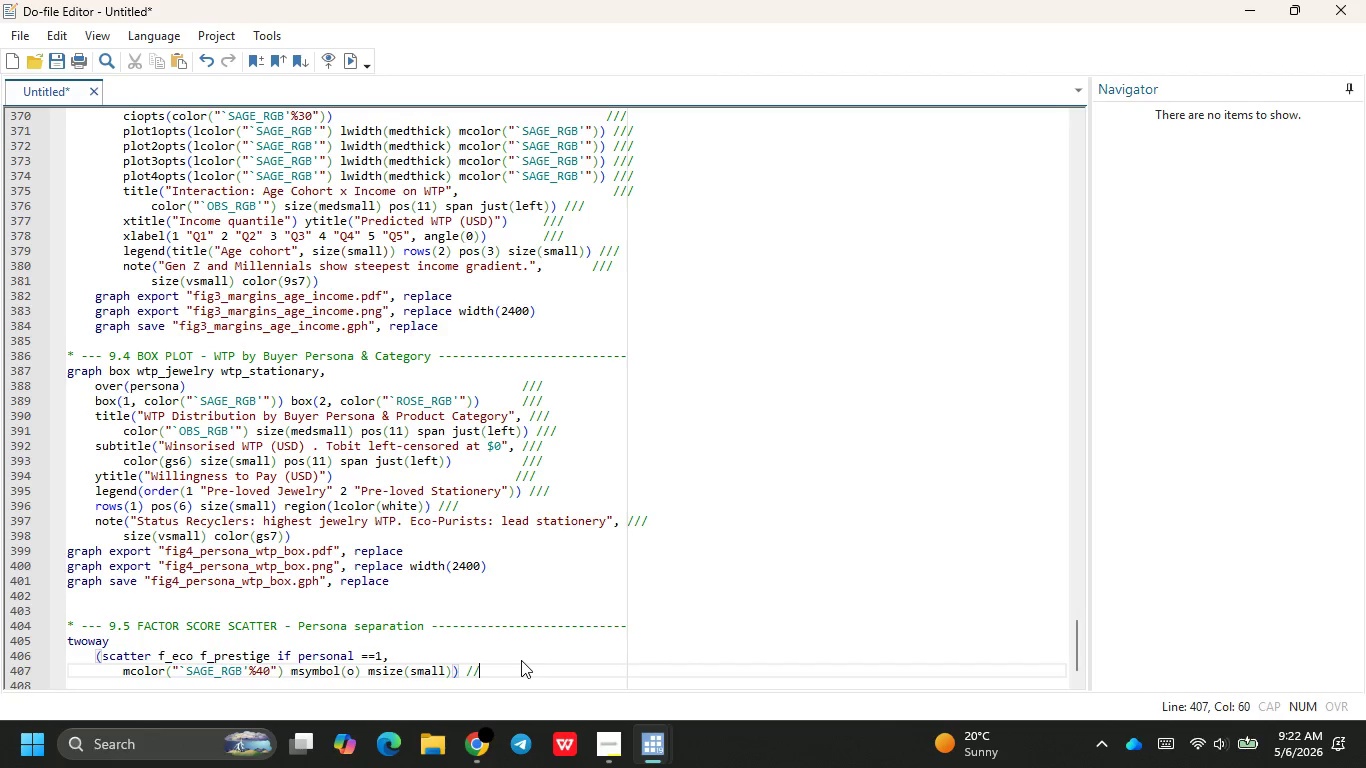 
key(Slash)
 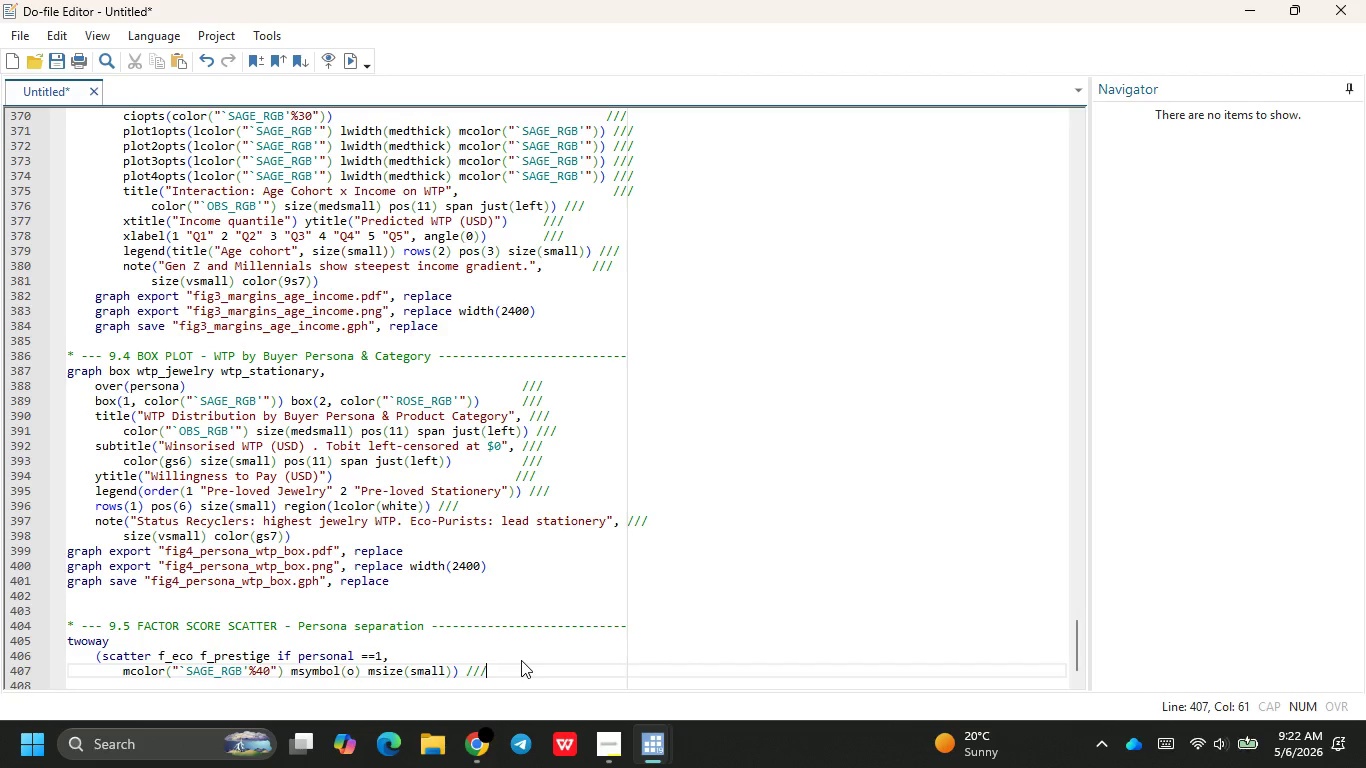 
key(ArrowUp)
 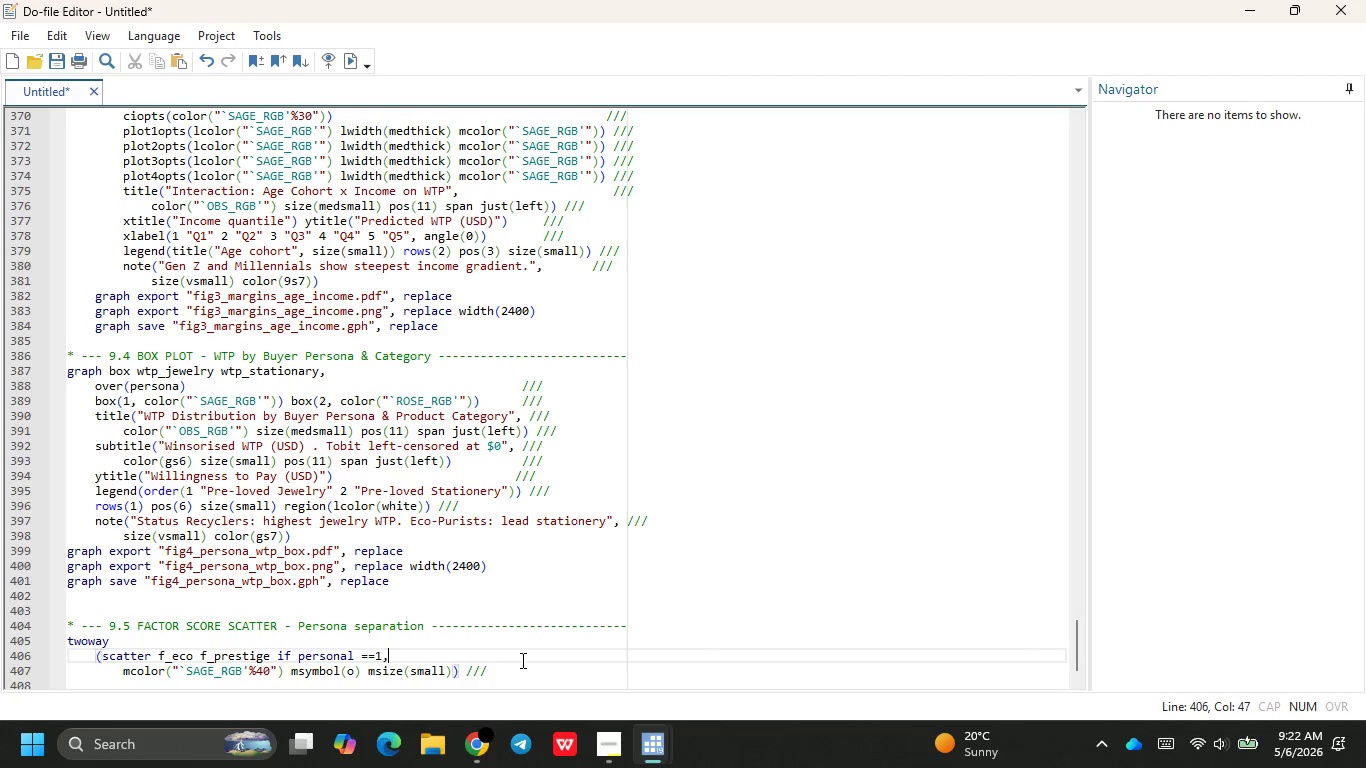 
key(Tab)
 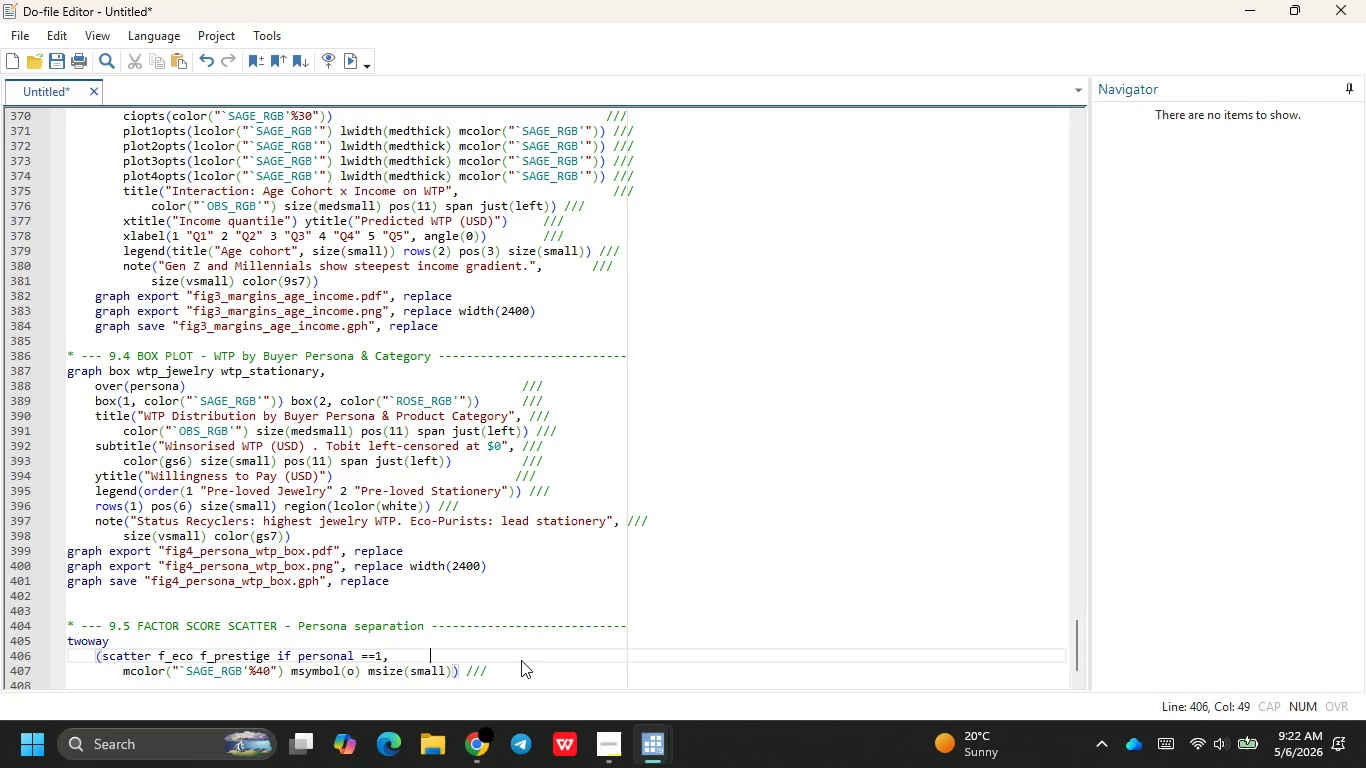 
key(Tab)
 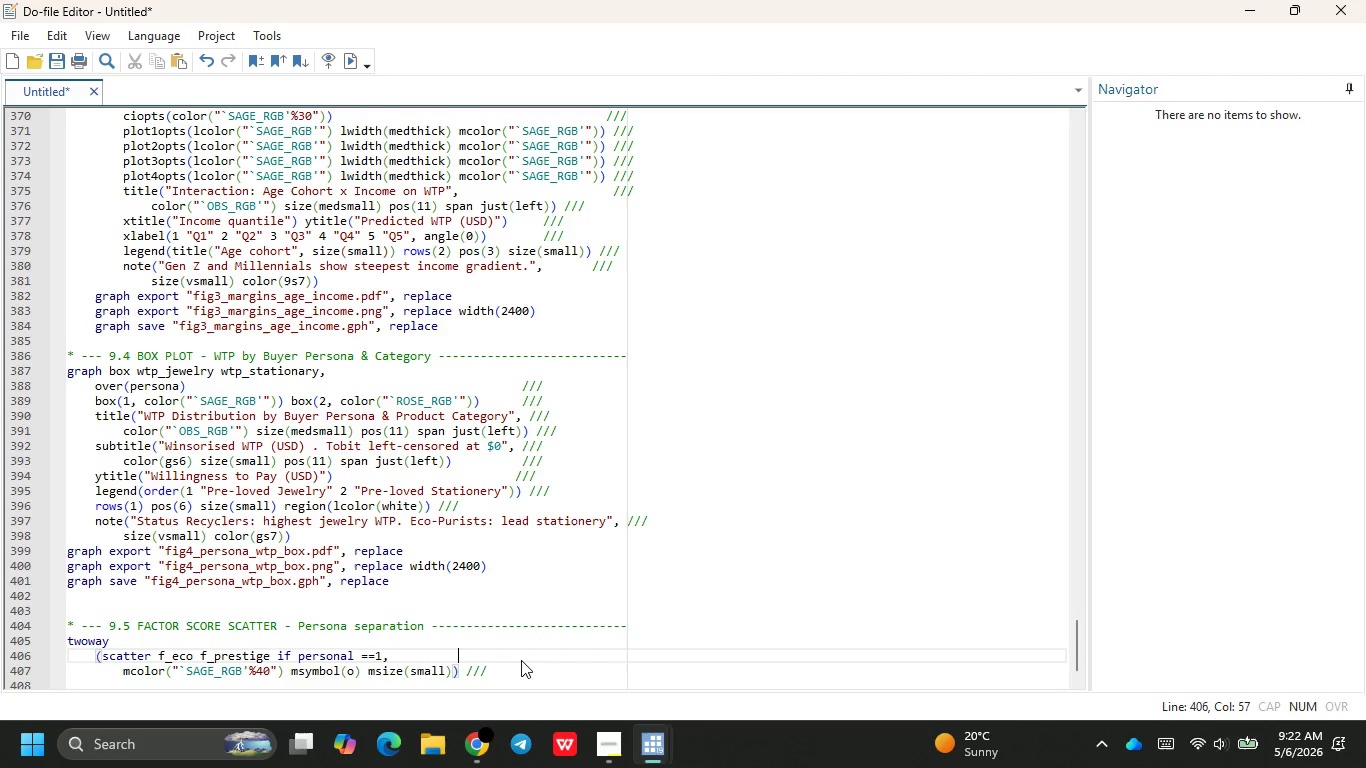 
key(Tab)
 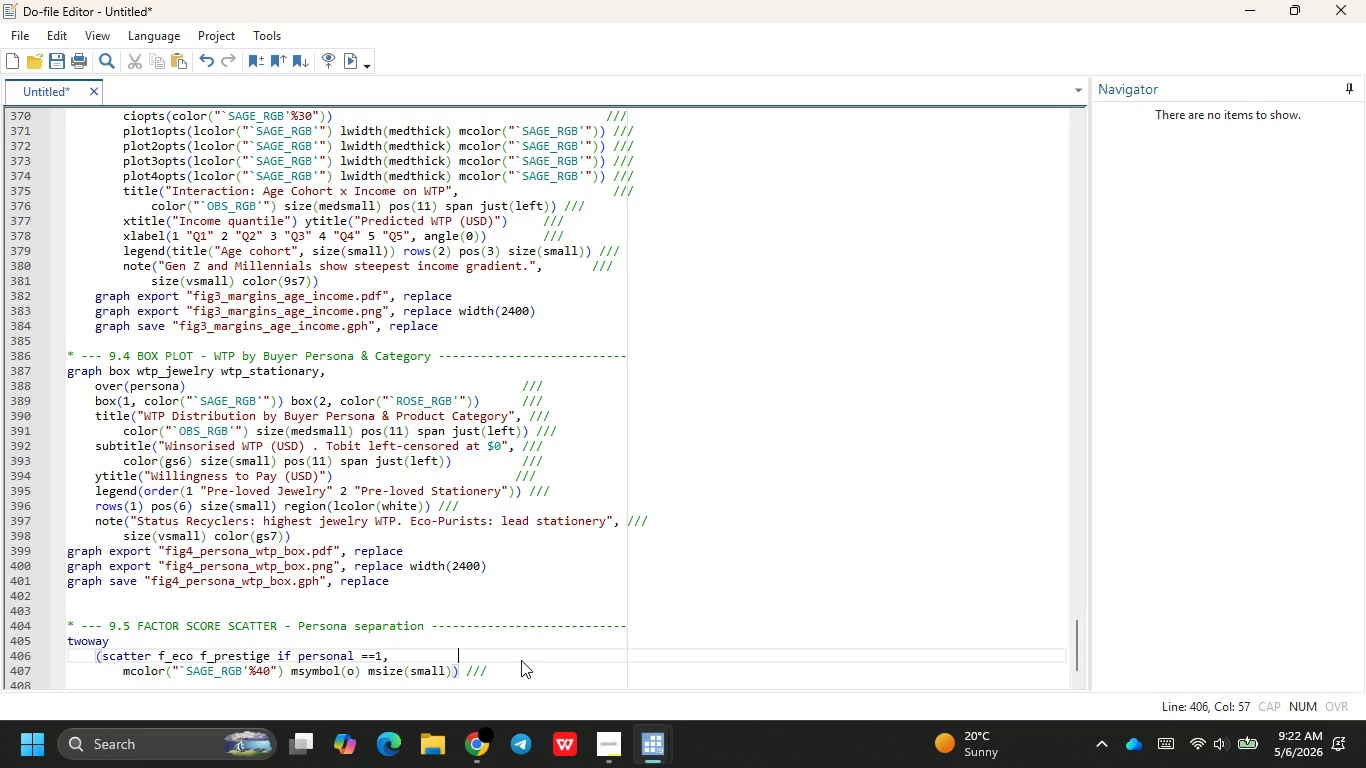 
key(Tab)
 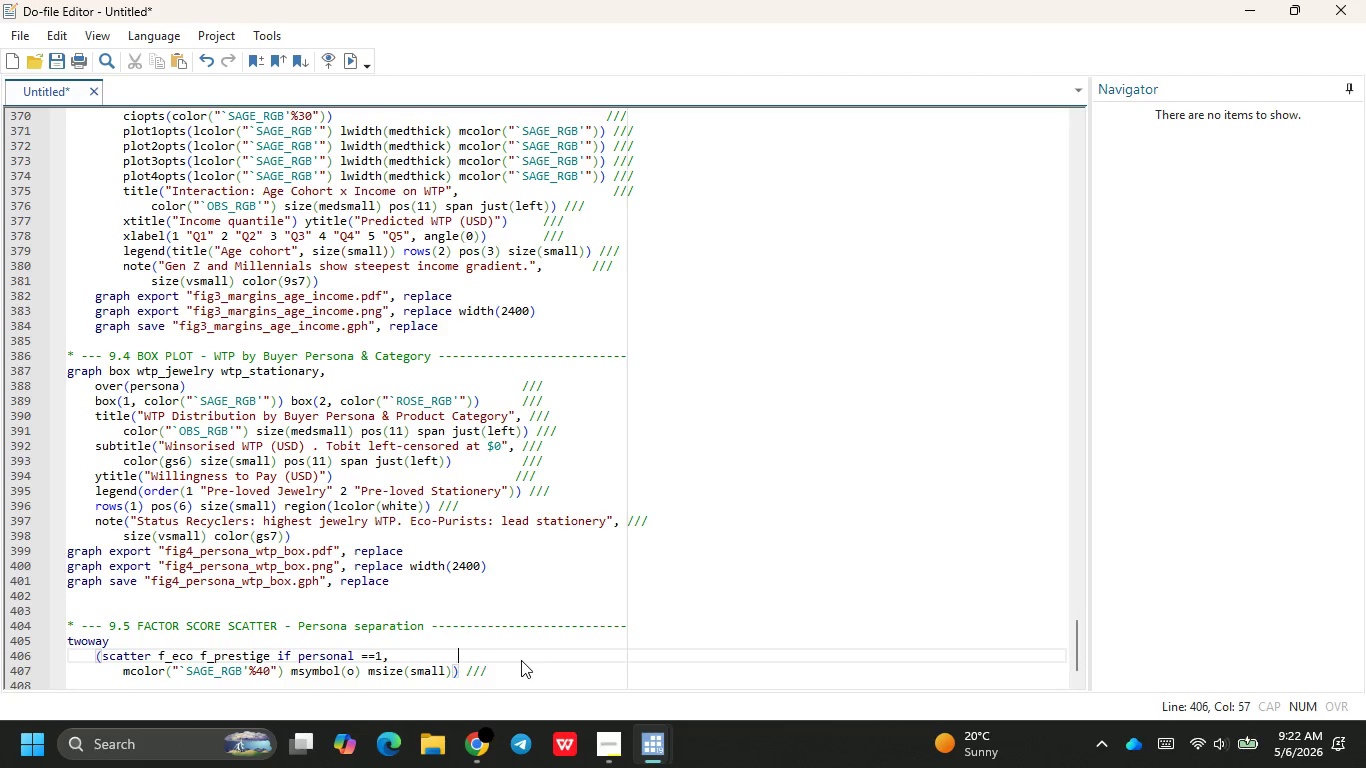 
key(Backspace)
 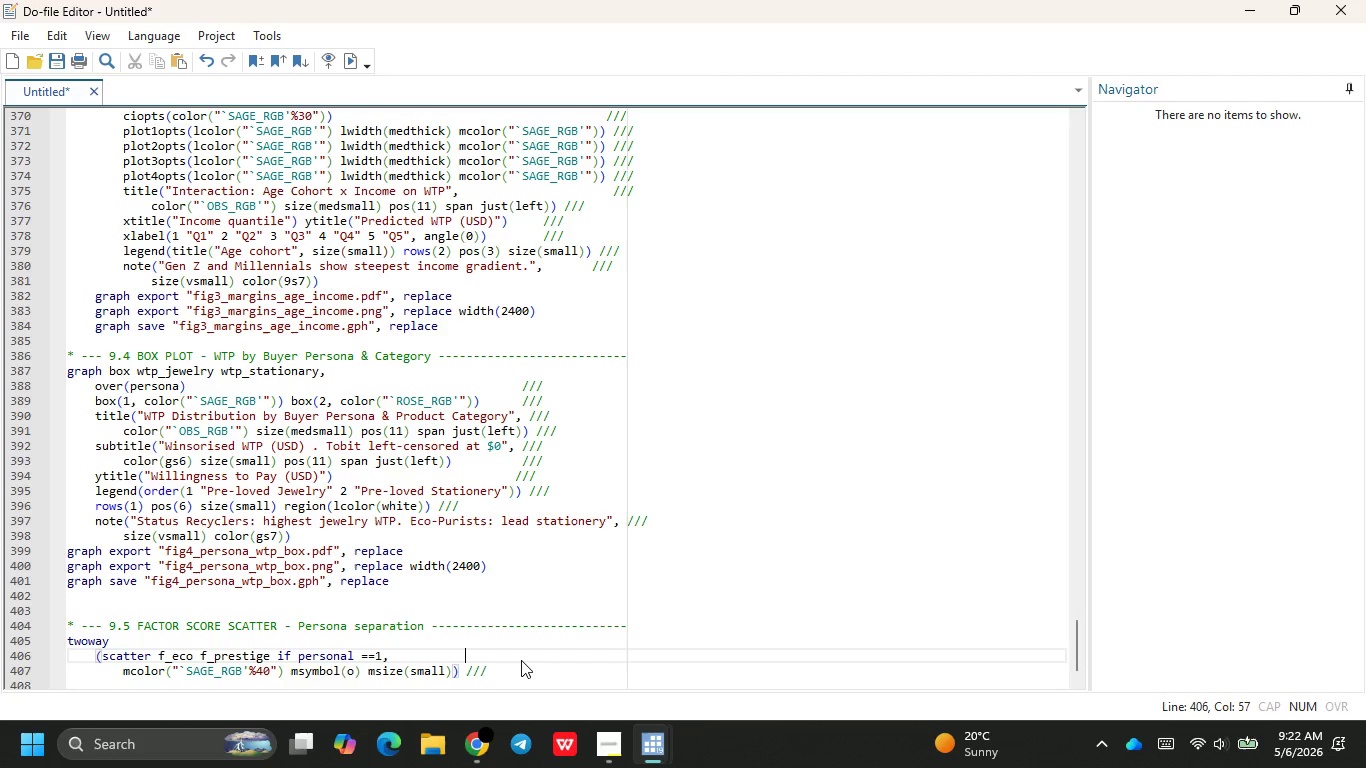 
key(Space)
 